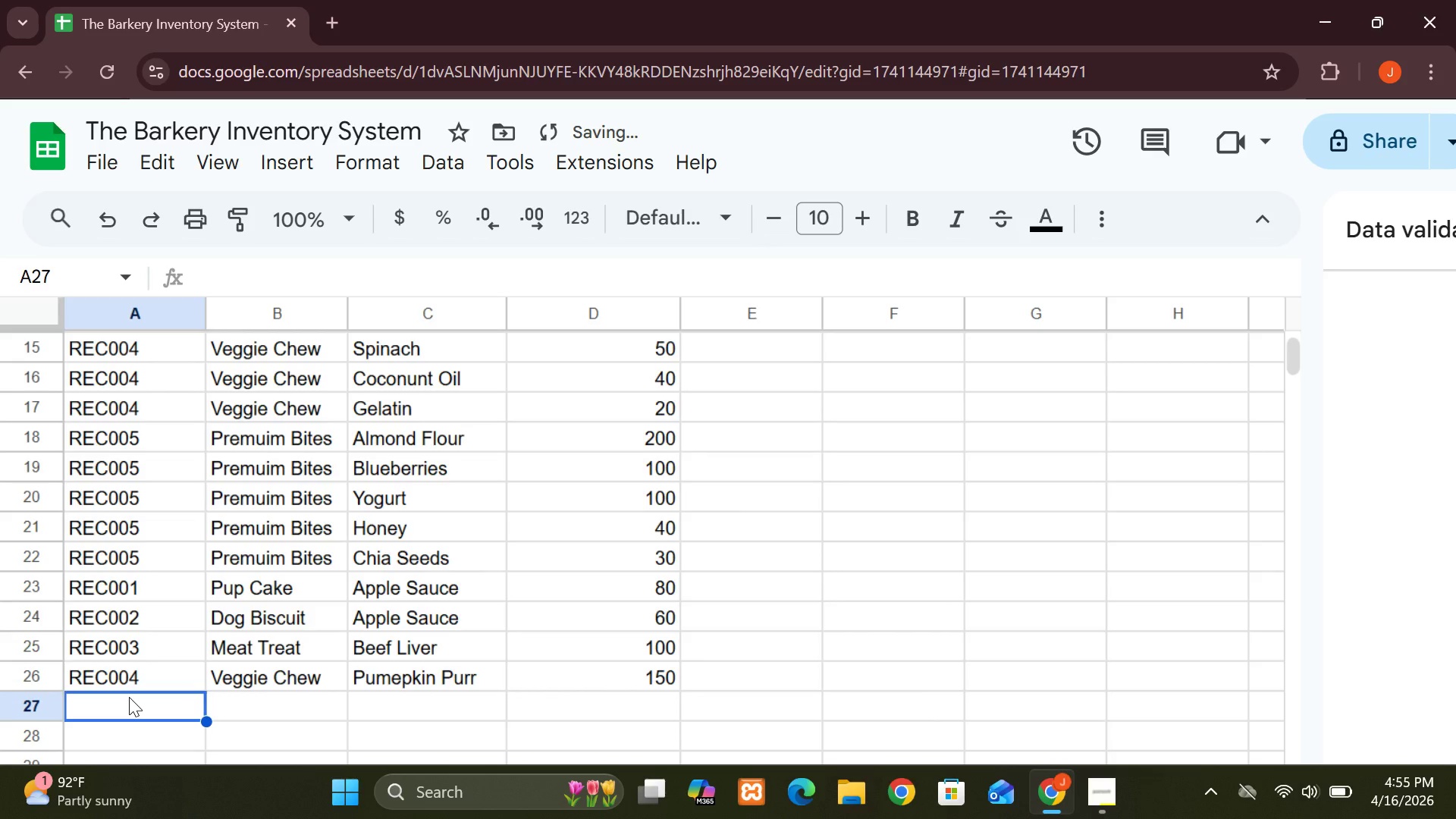 
type(REC005)
 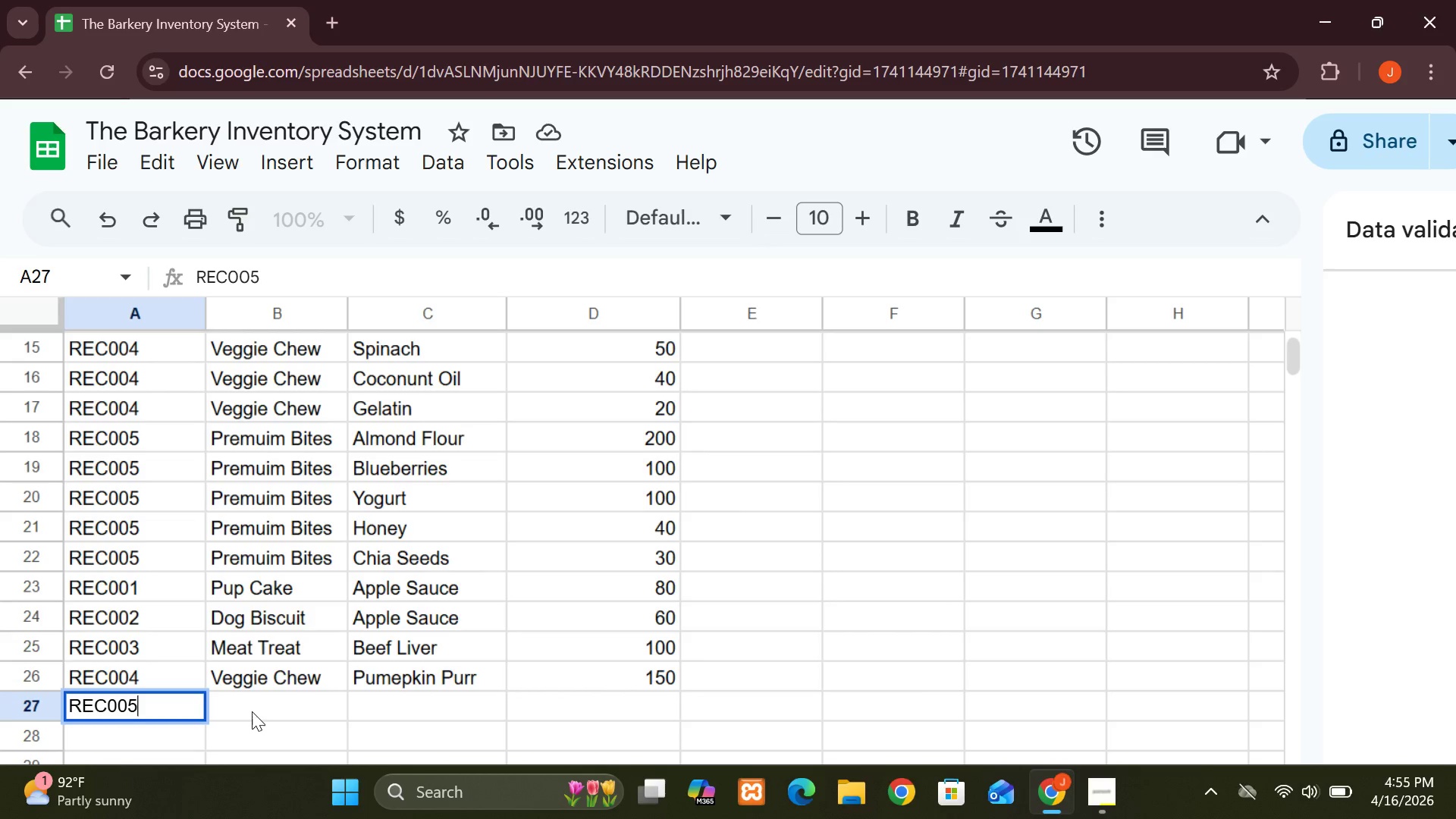 
left_click([252, 711])
 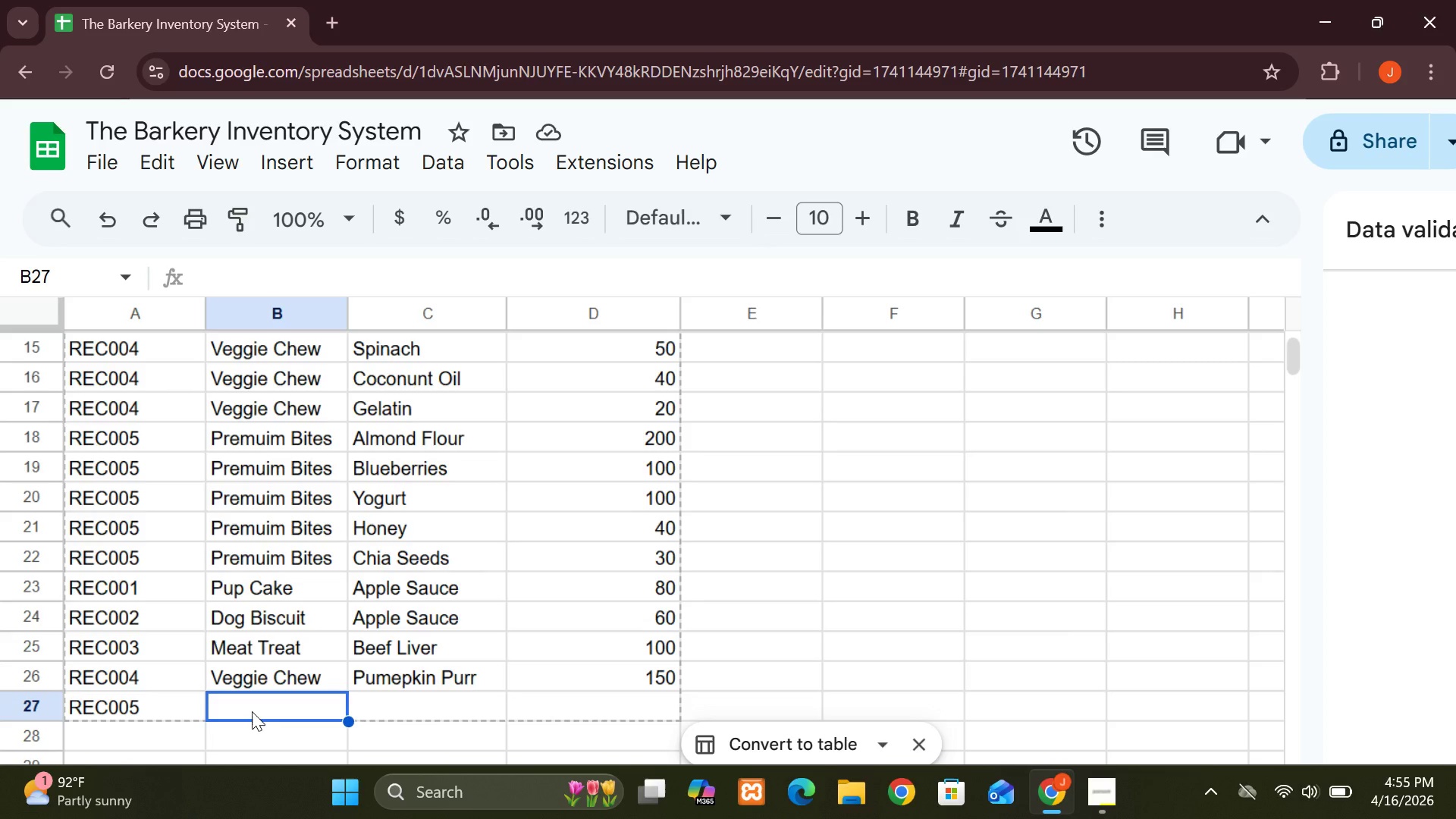 
wait(13.89)
 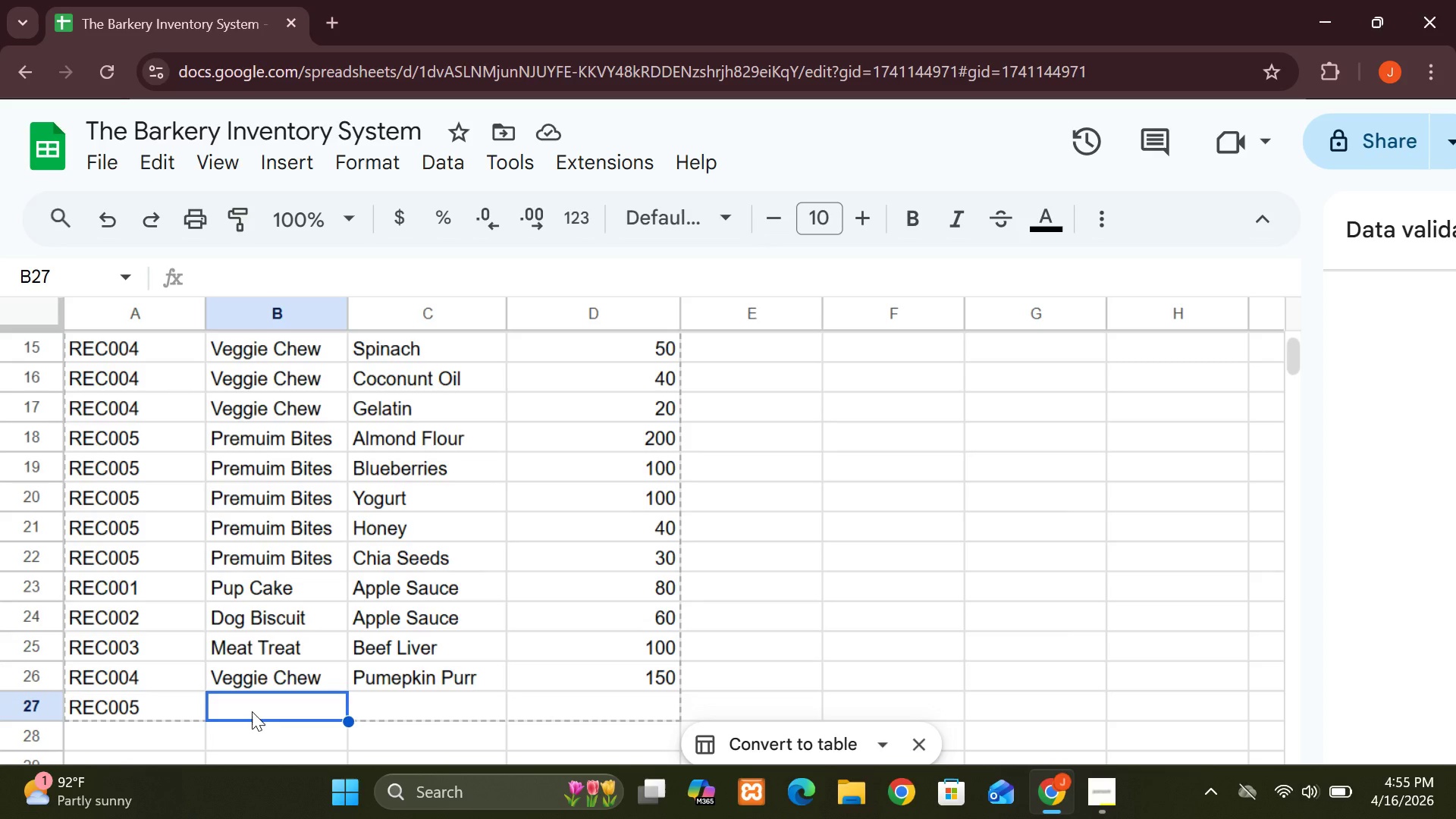 
key(P)
 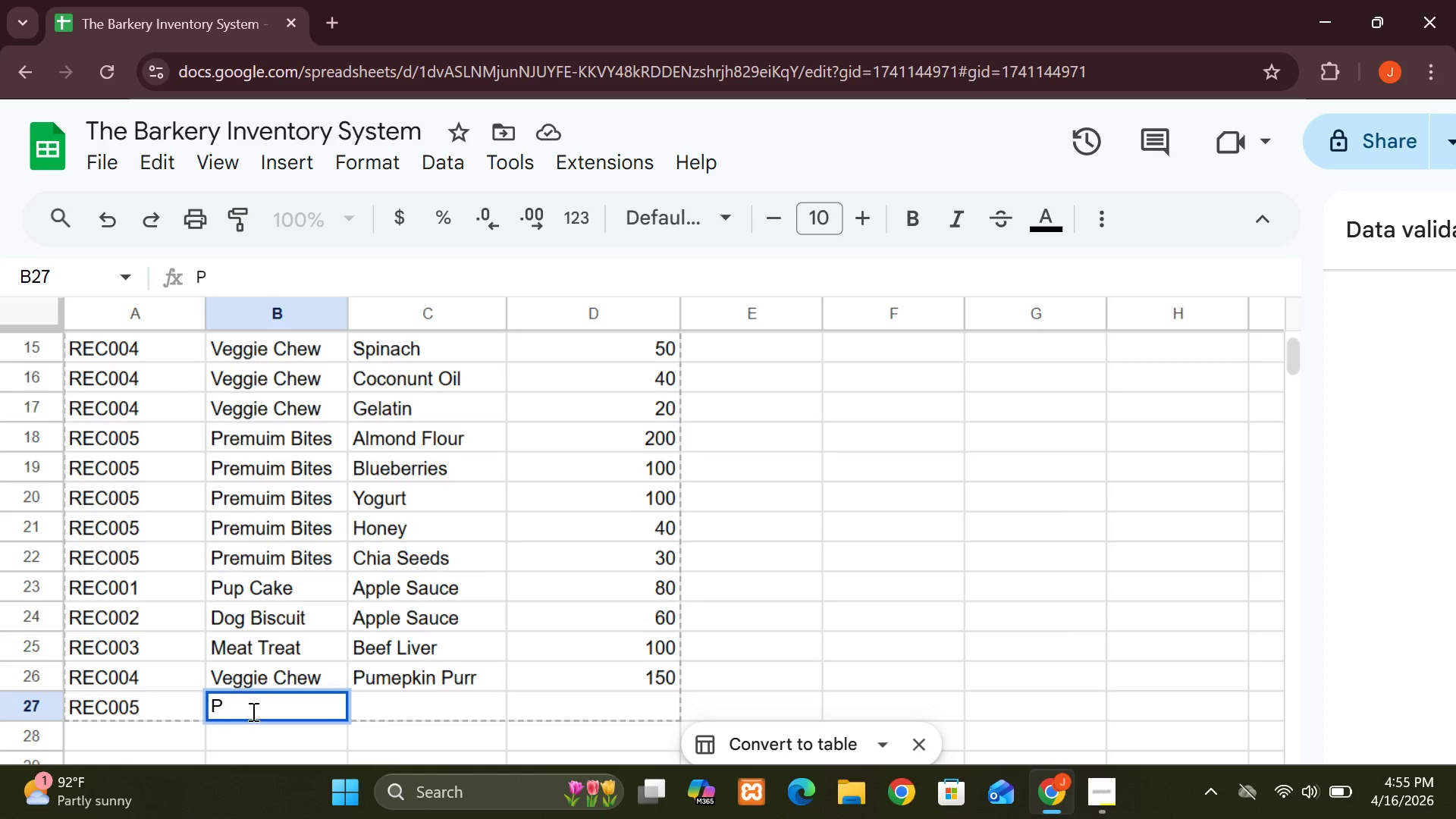 
key(CapsLock)
 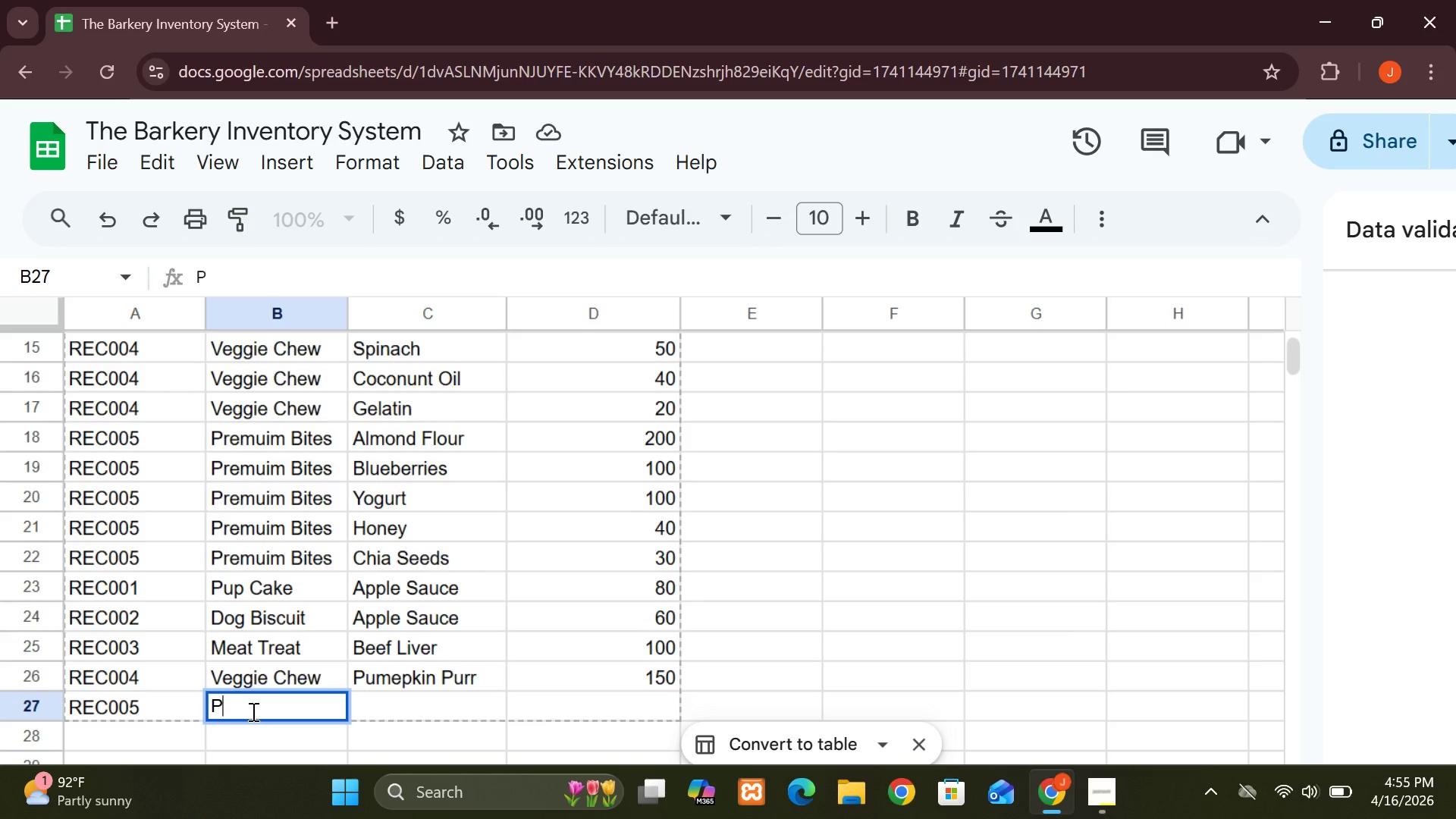 
key(R)
 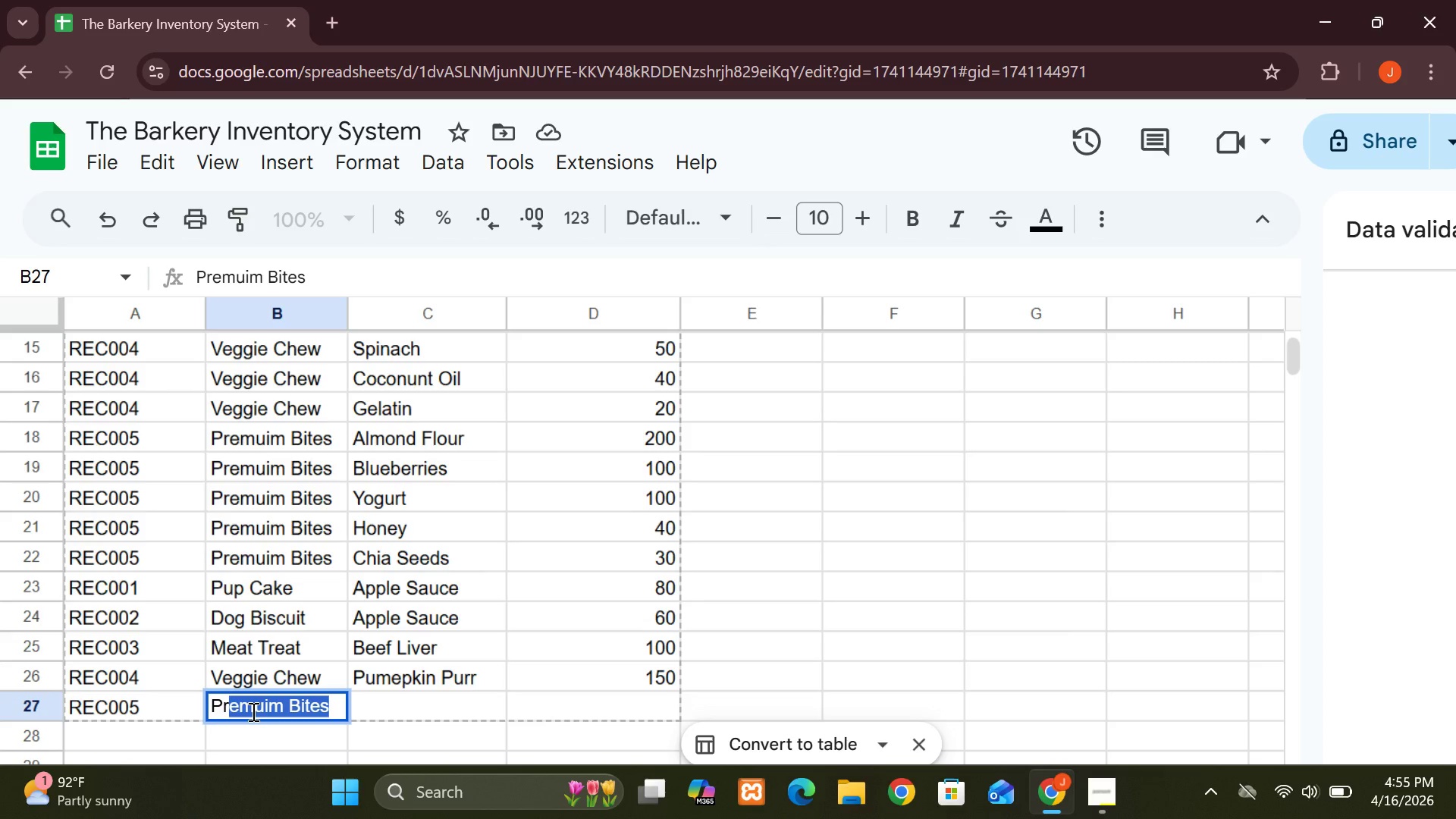 
key(Enter)
 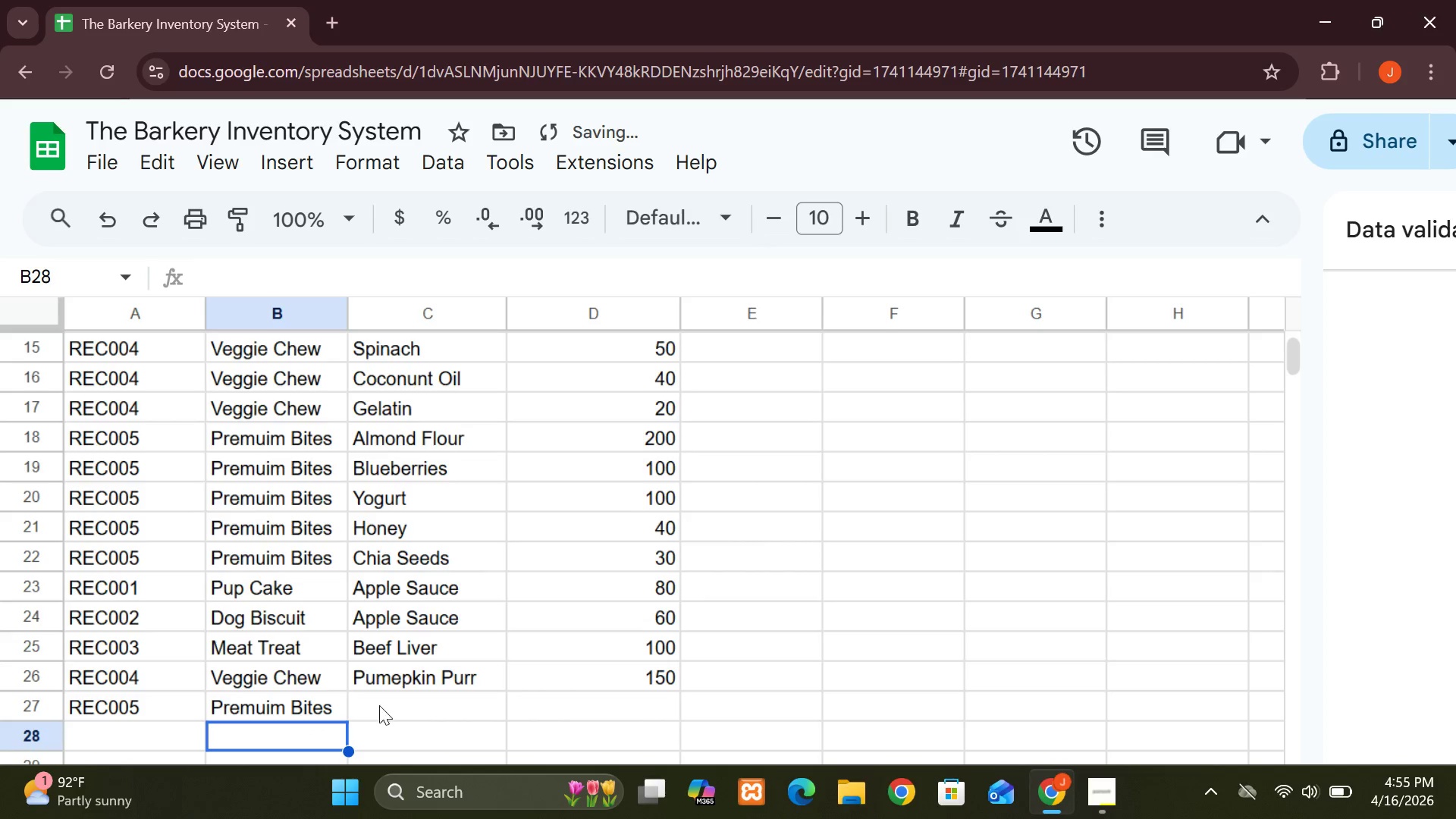 
left_click([396, 699])
 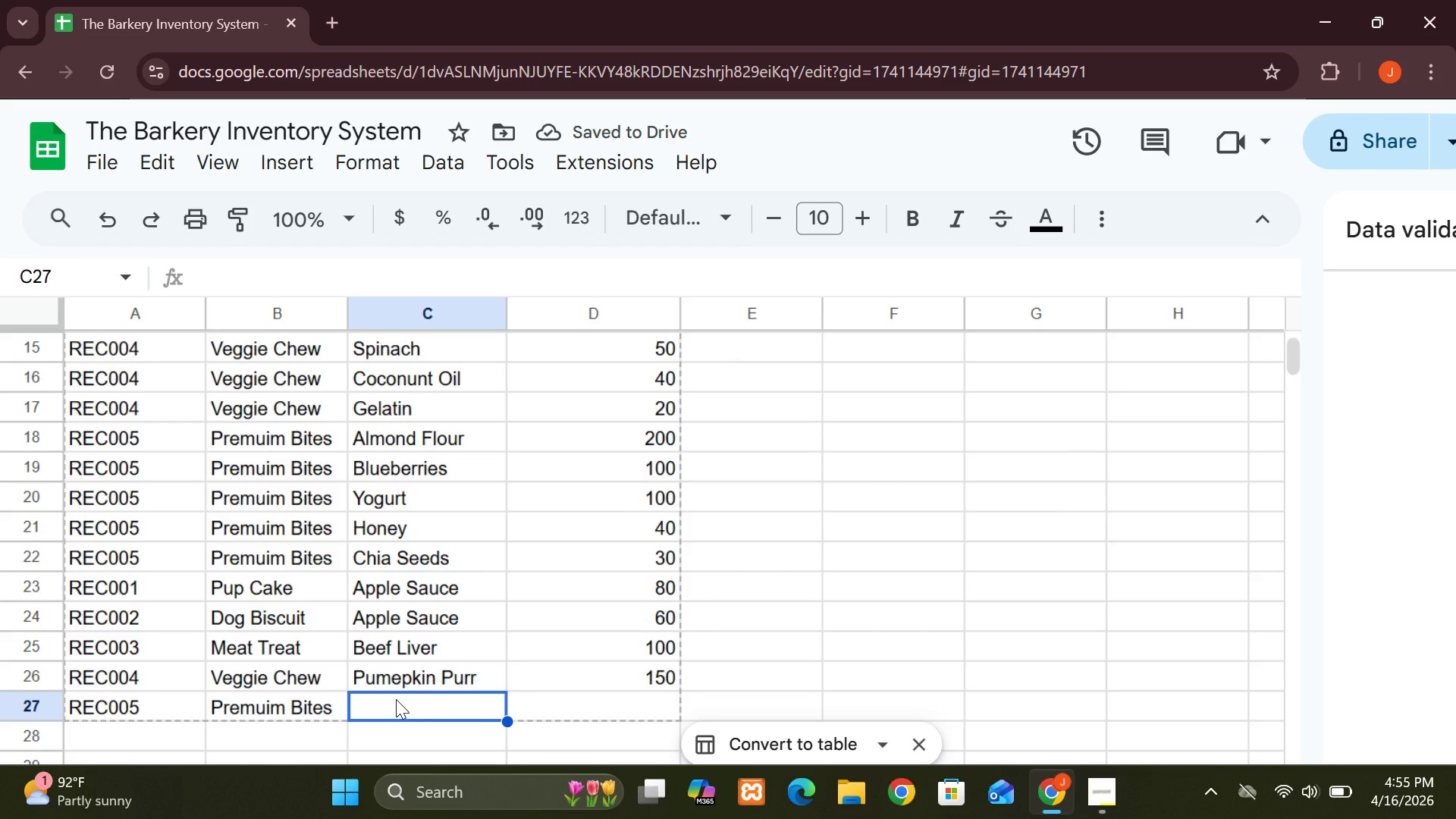 
type(Coc)
 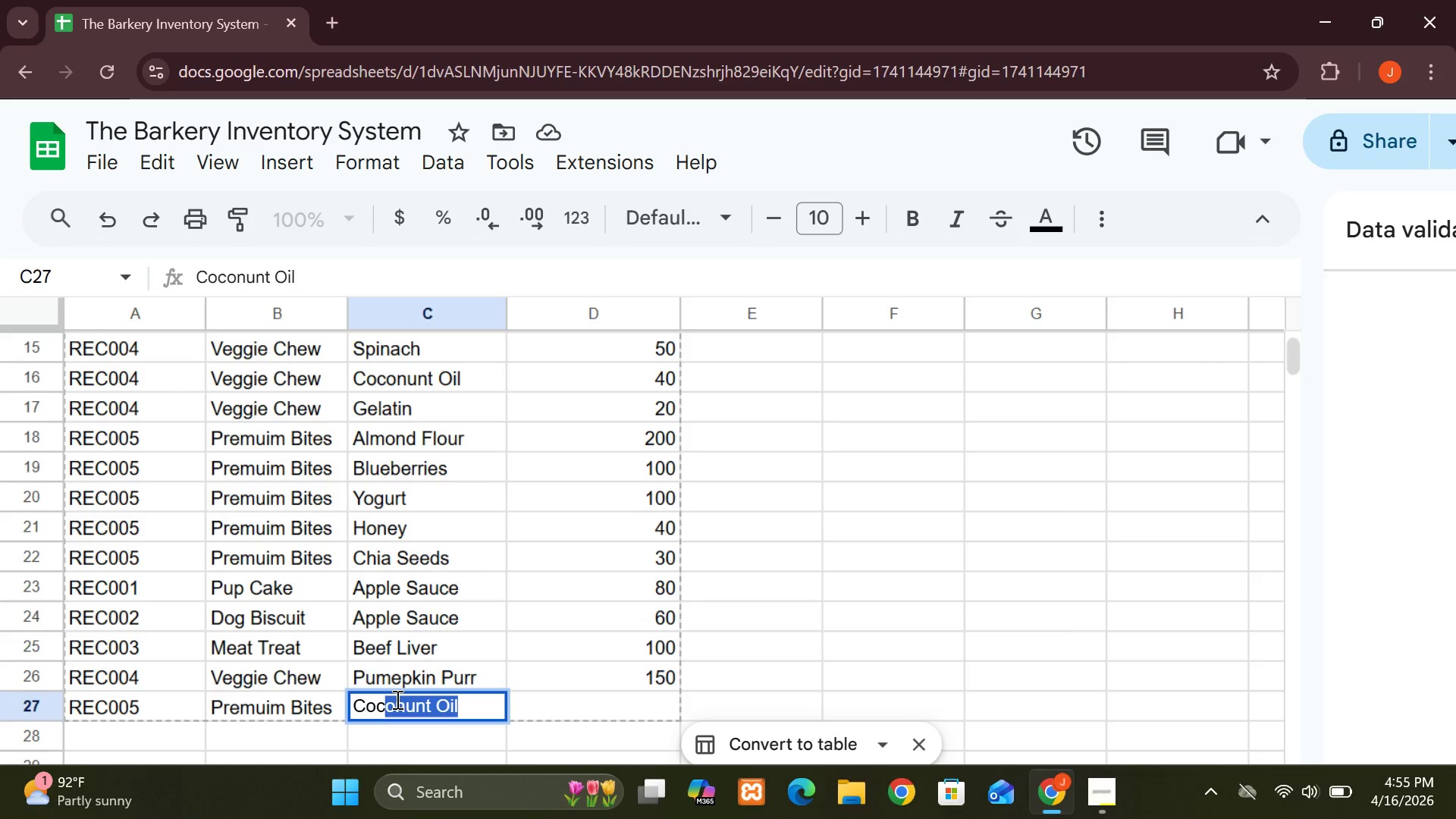 
key(Enter)
 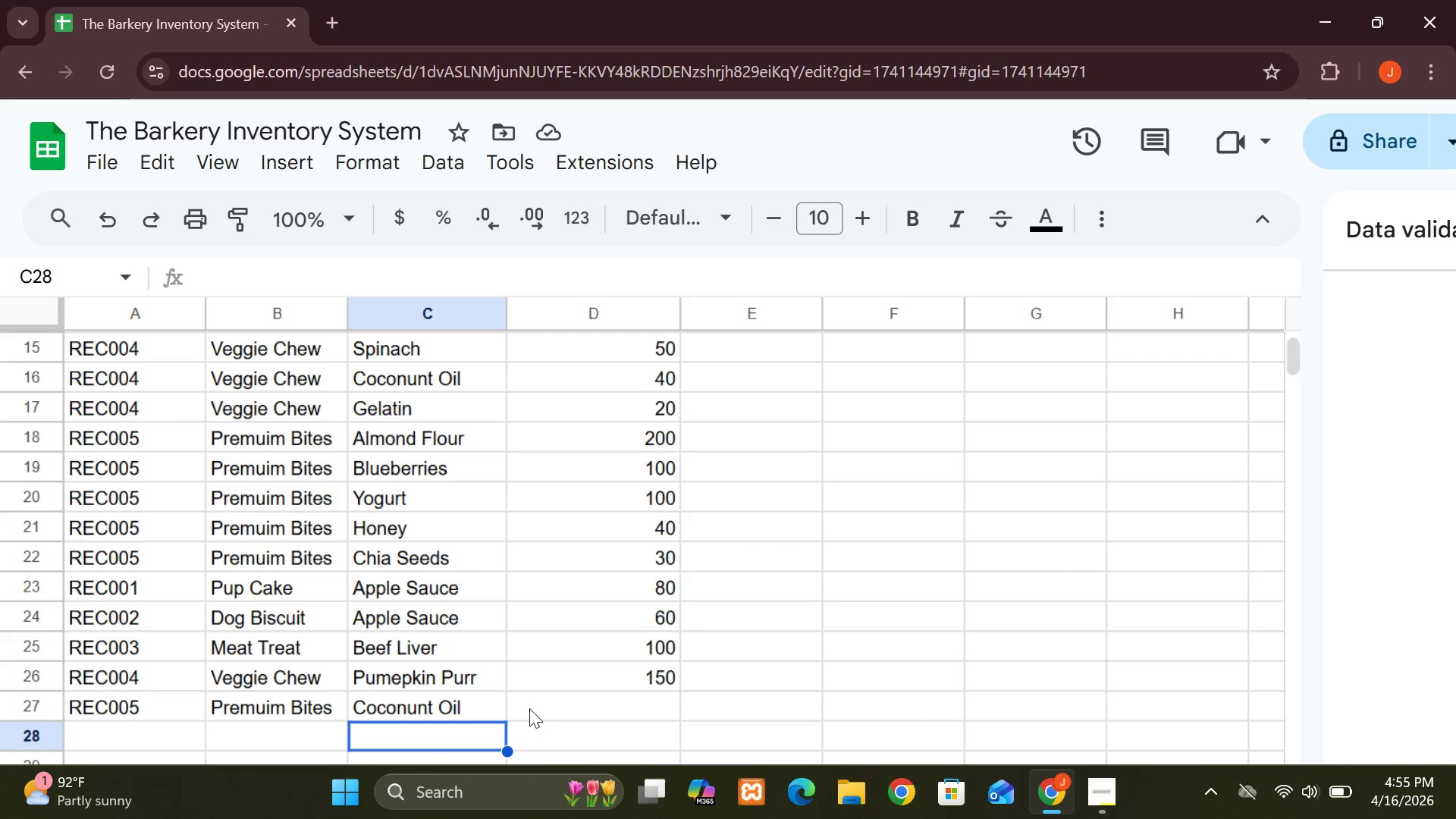 
wait(7.31)
 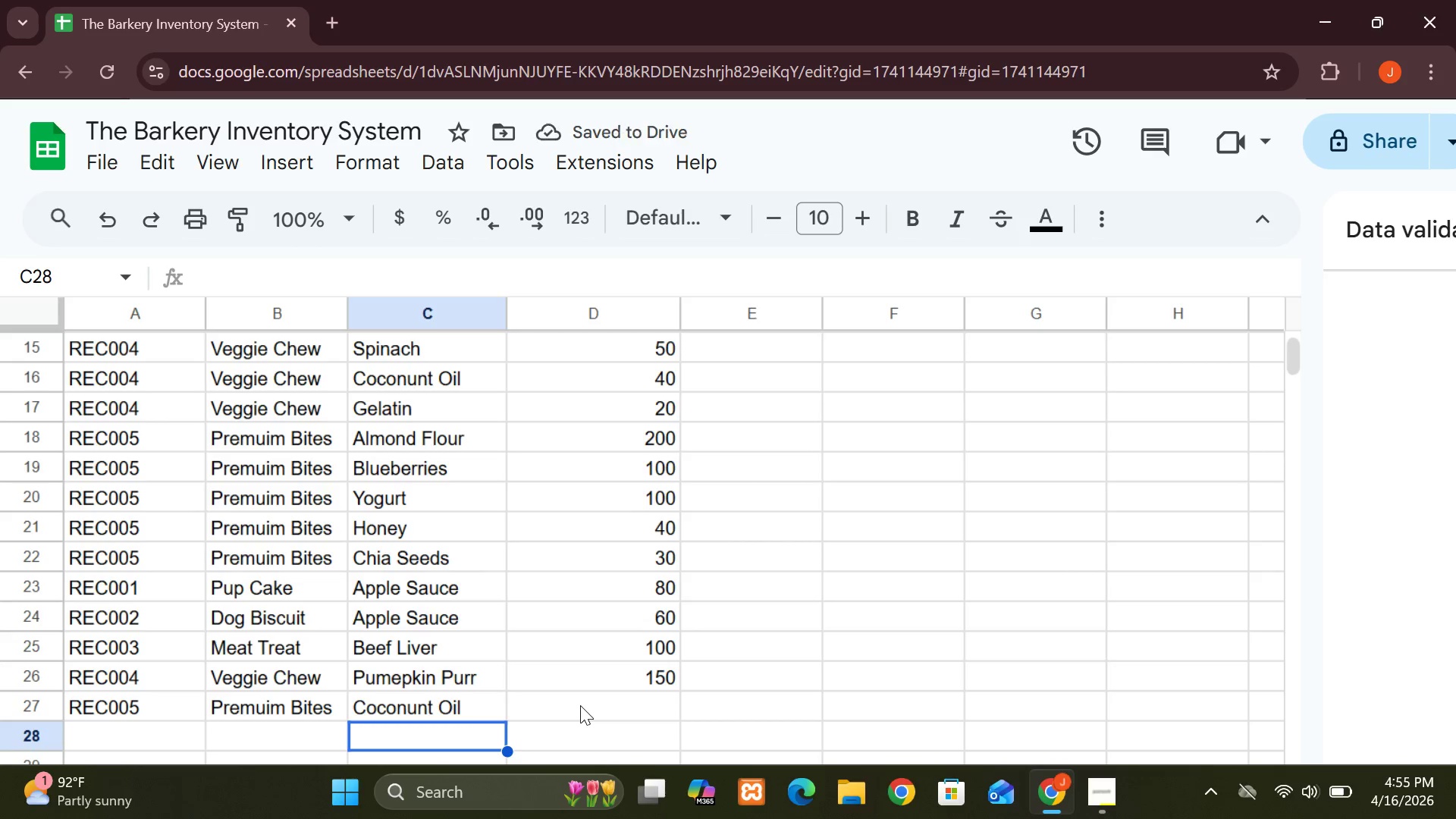 
double_click([449, 709])
 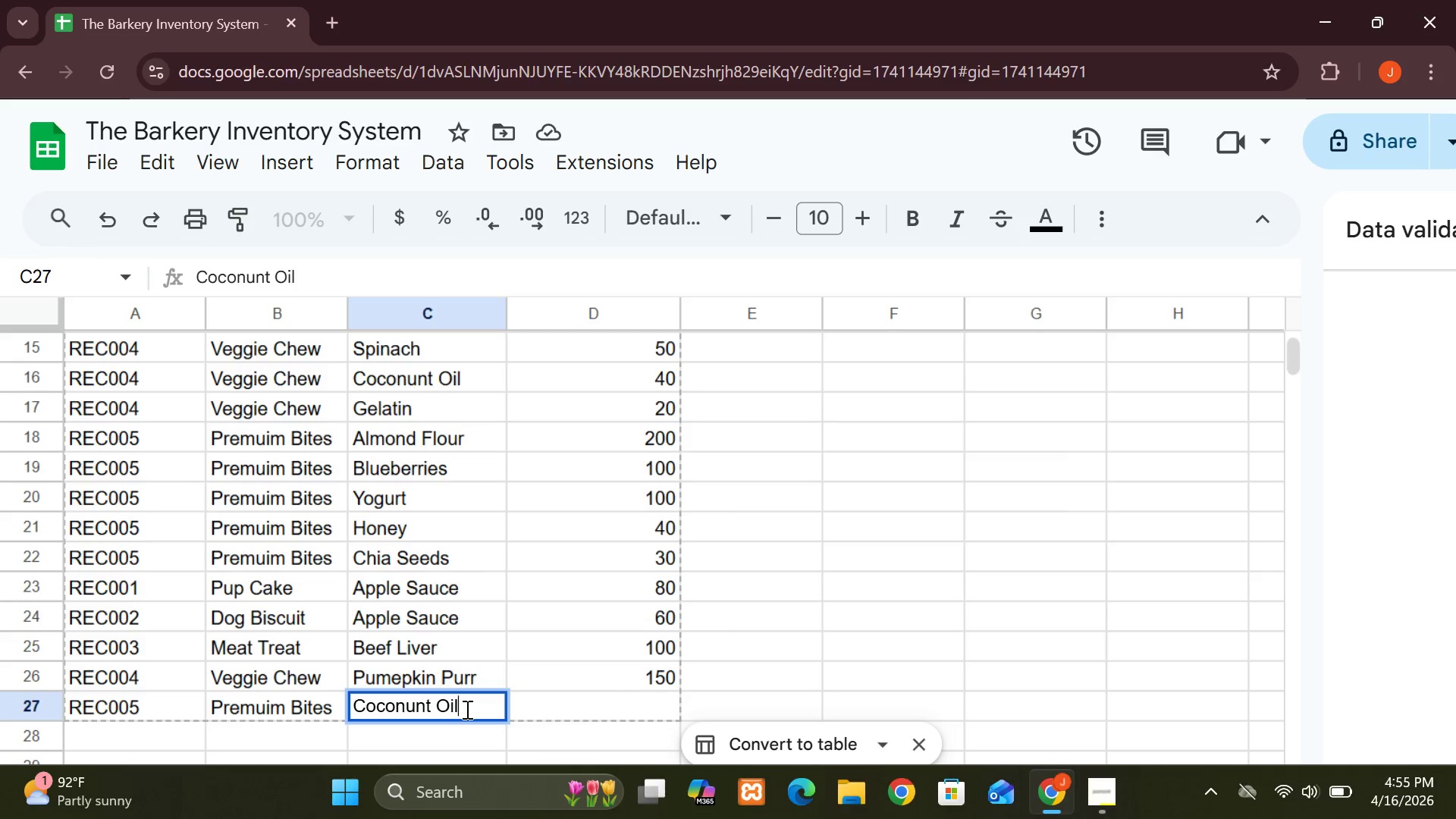 
key(Backspace)
key(Backspace)
key(Backspace)
type(Flour)
 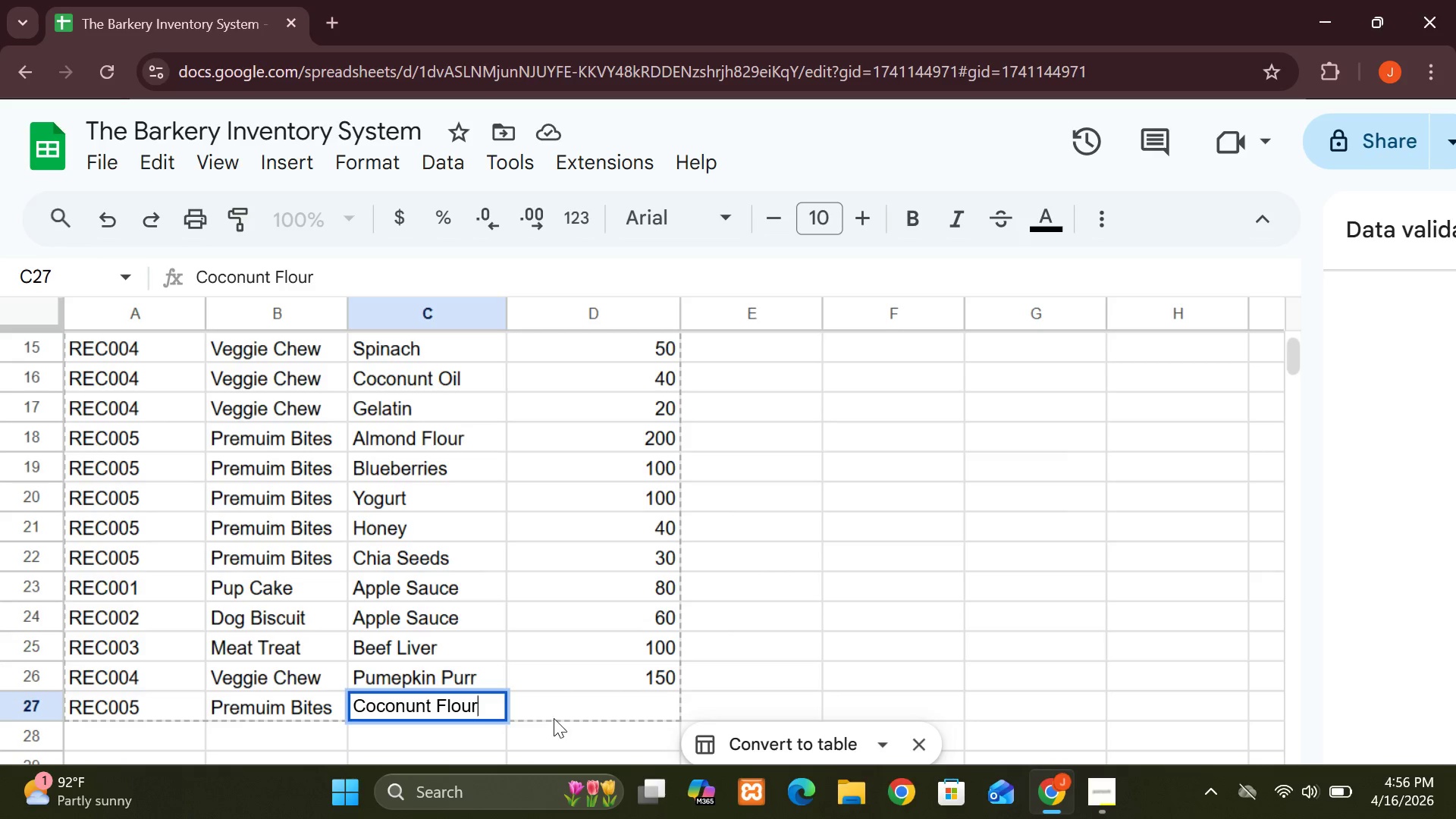 
left_click([554, 706])
 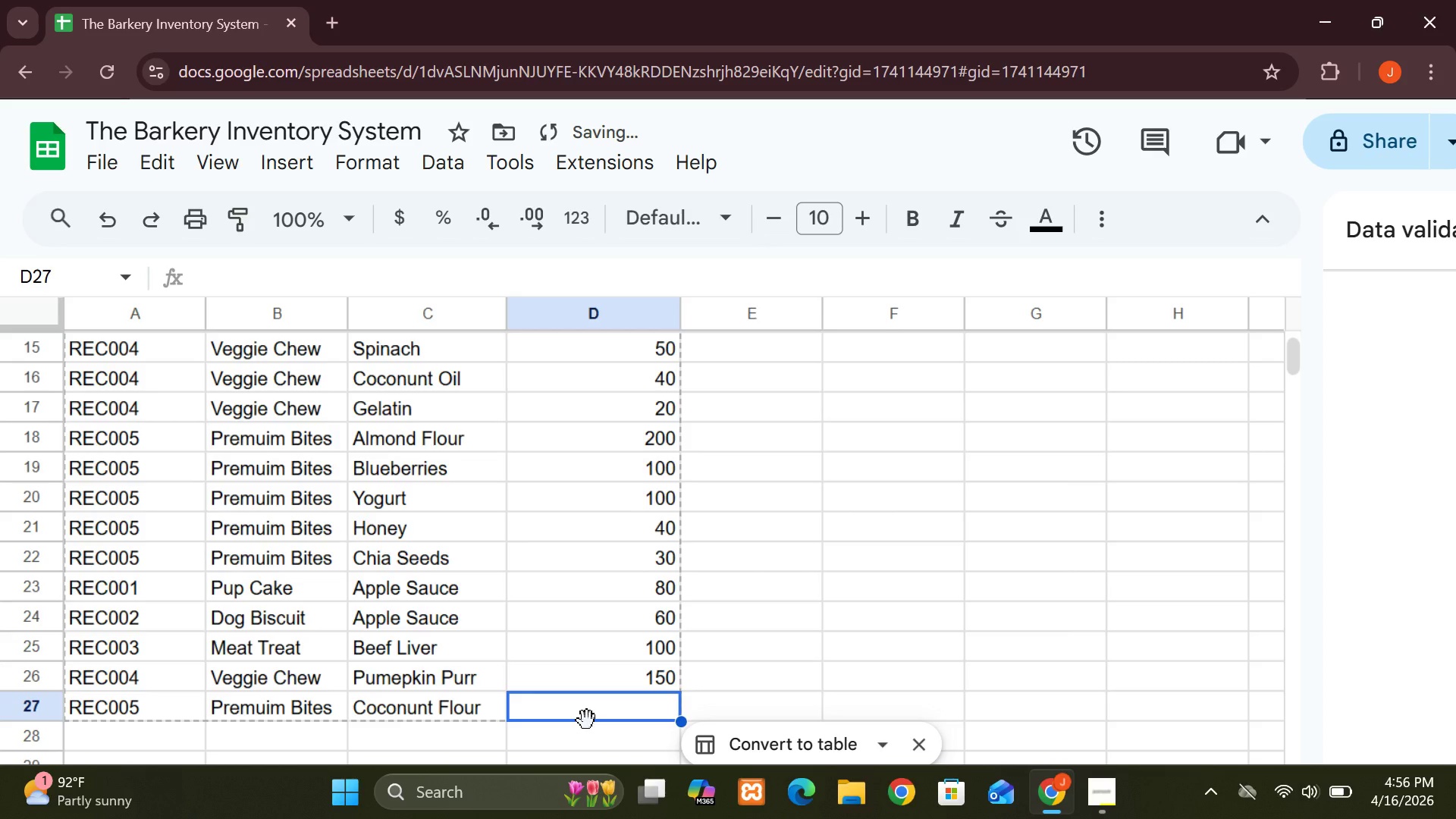 
type(120)
 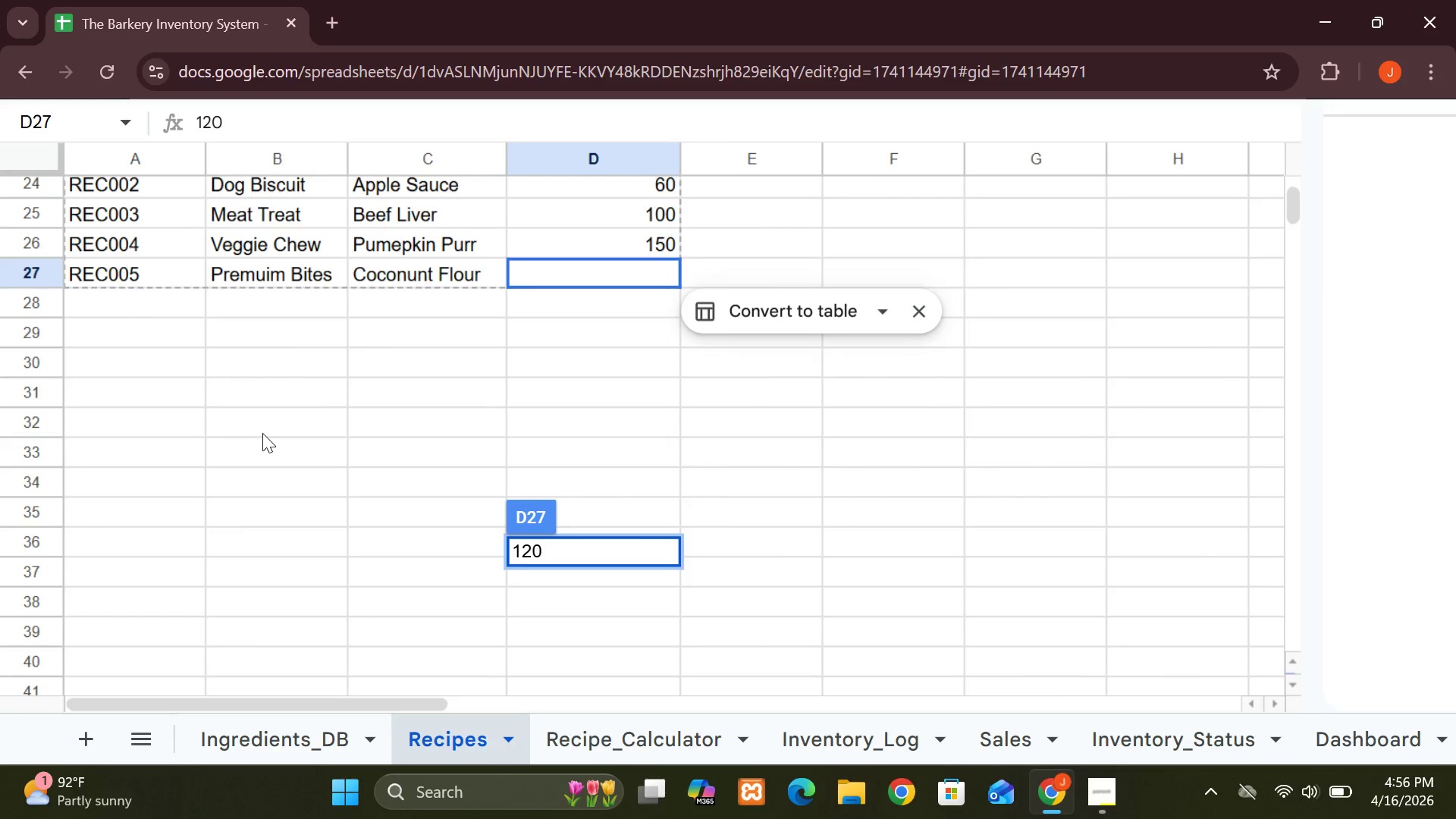 
left_click([120, 303])
 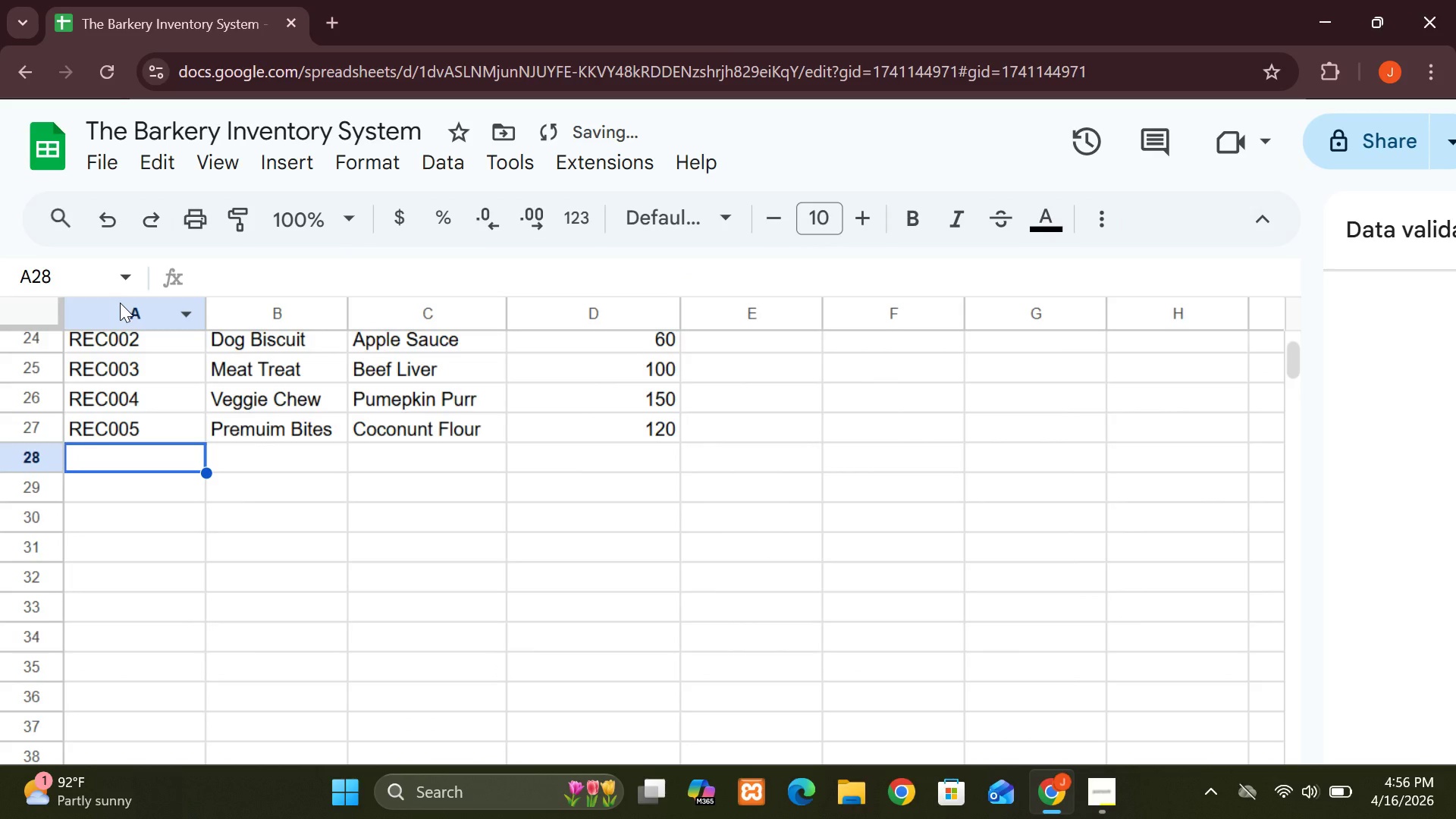 
key(CapsLock)
 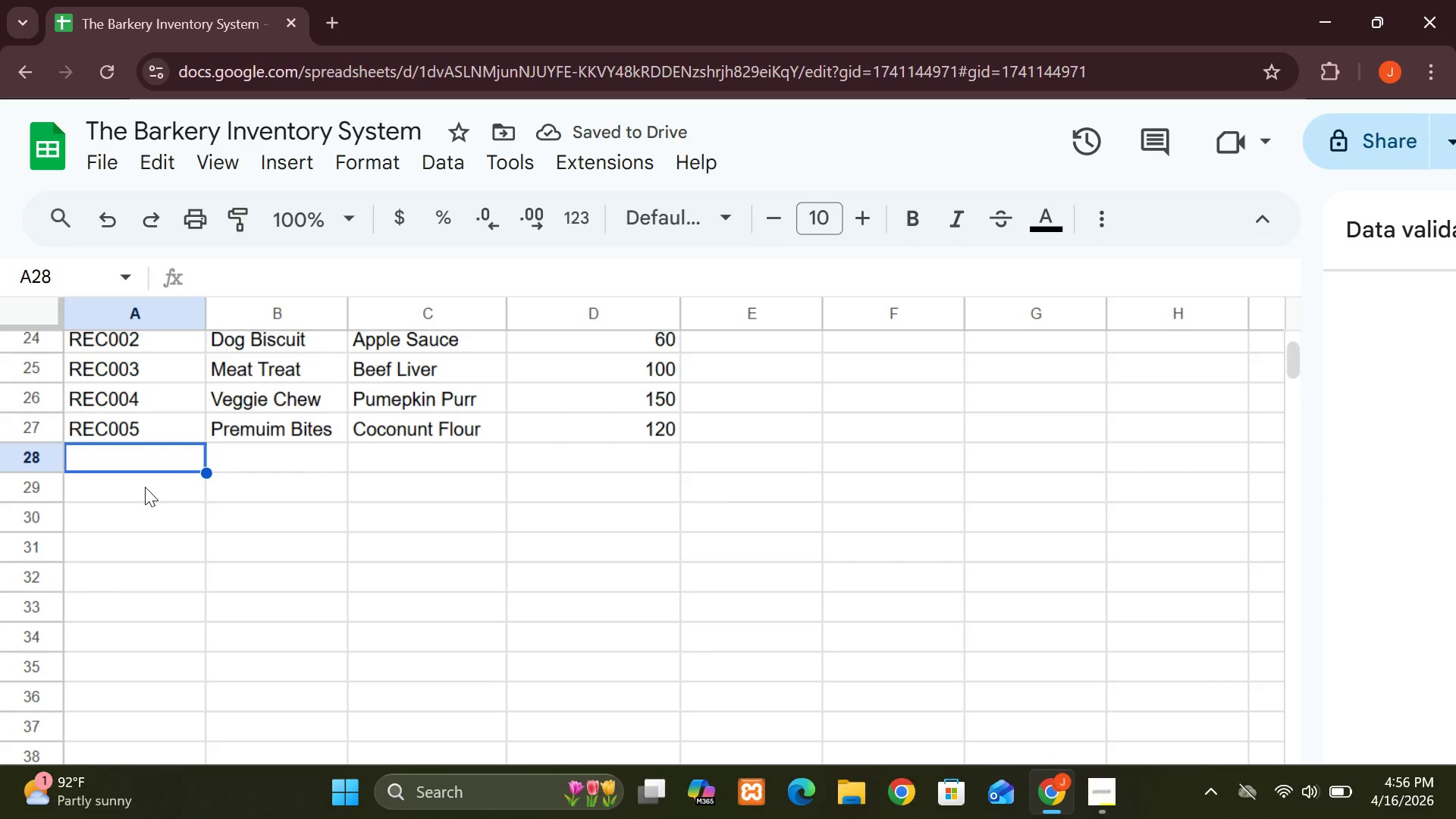 
type(REC006)
 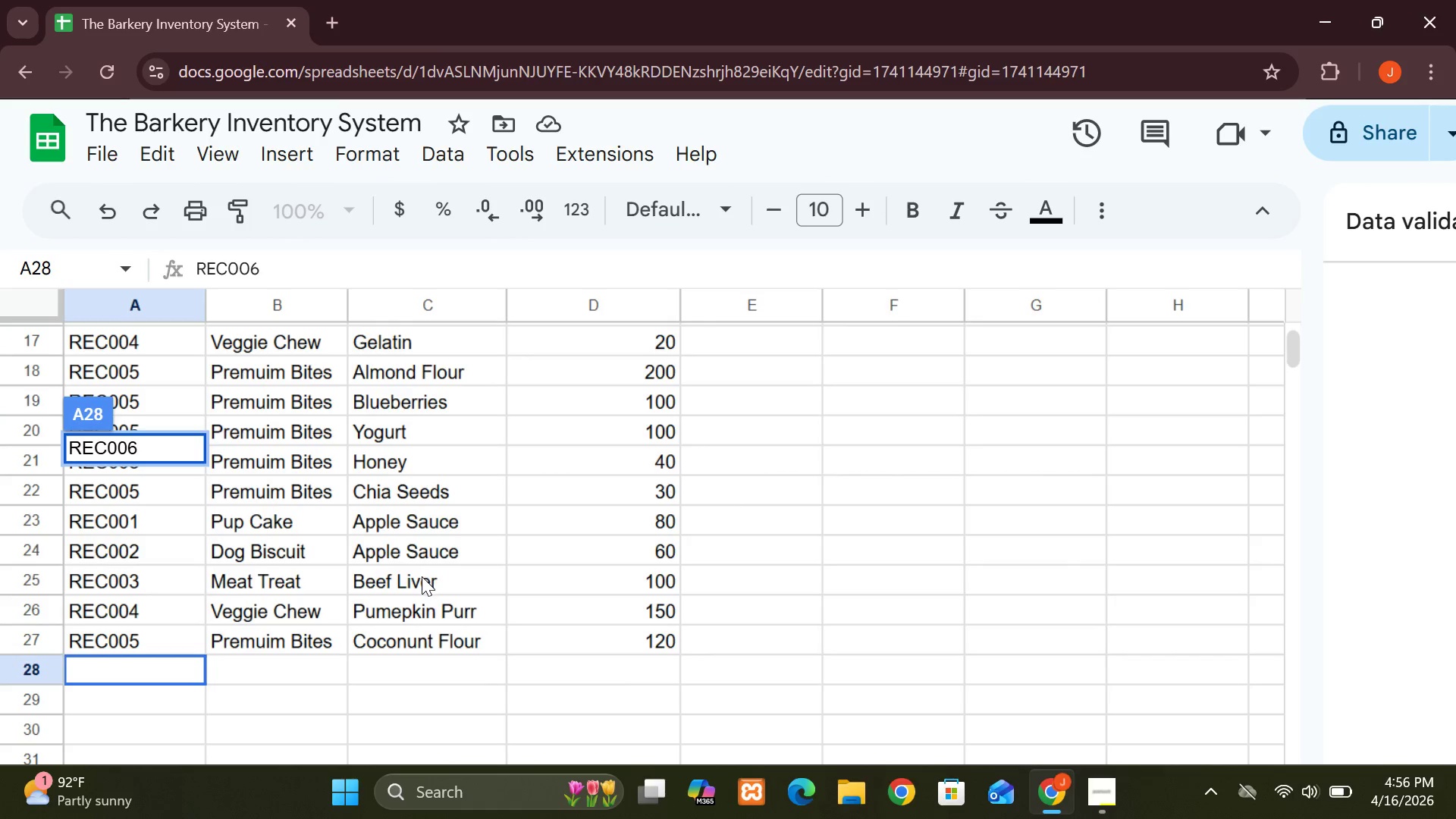 
wait(29.97)
 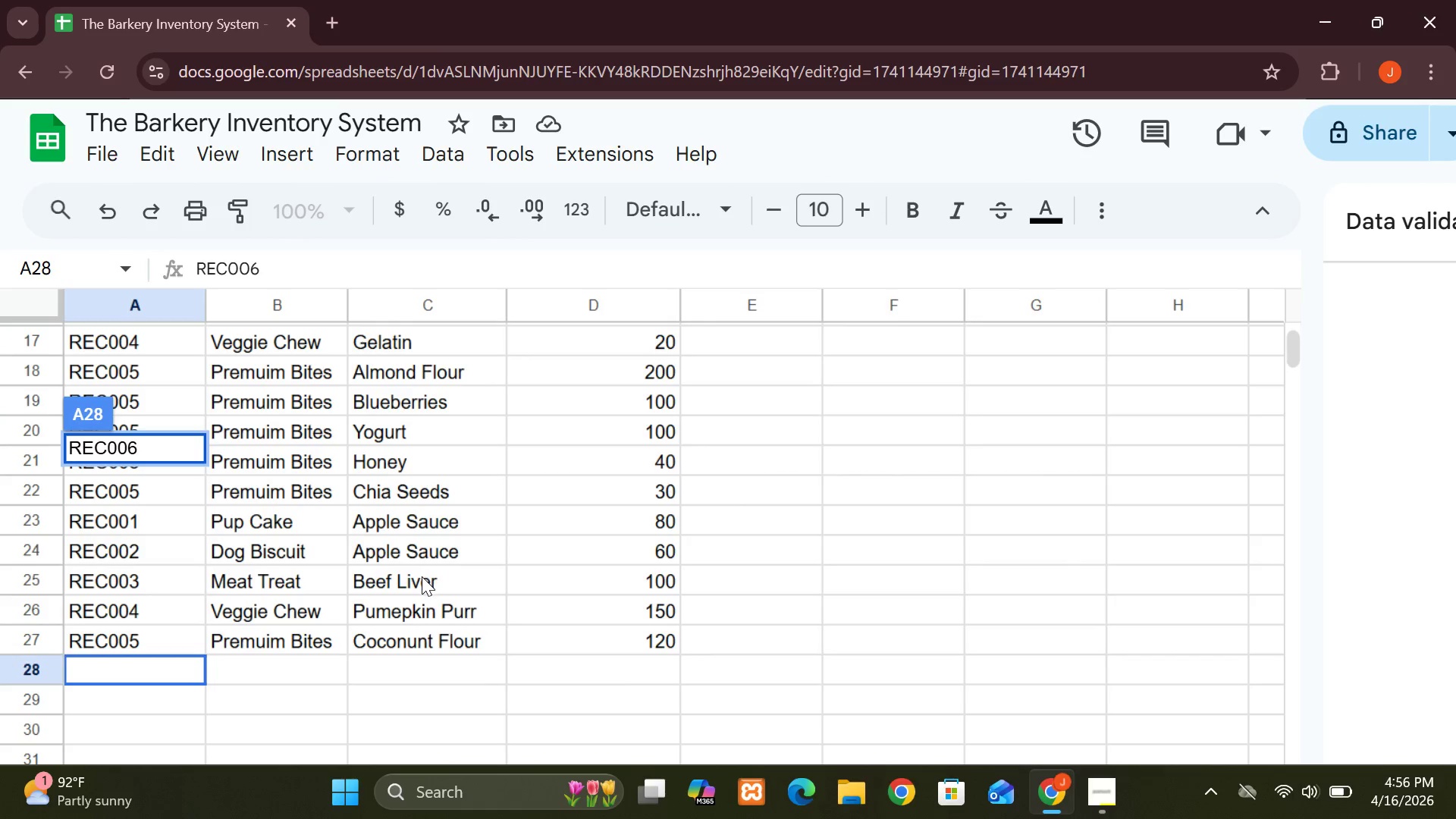 
double_click([437, 516])
 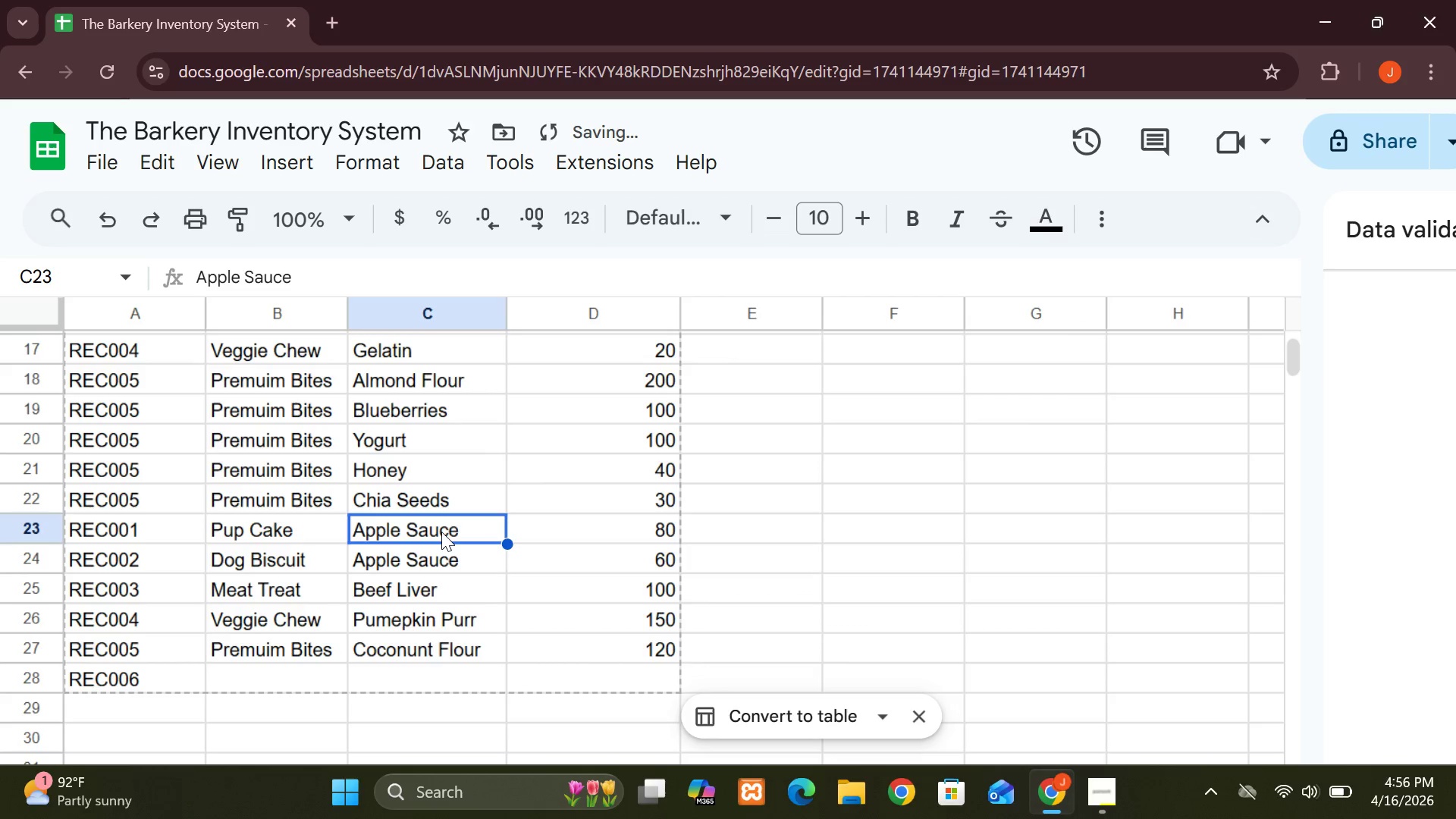 
double_click([441, 532])
 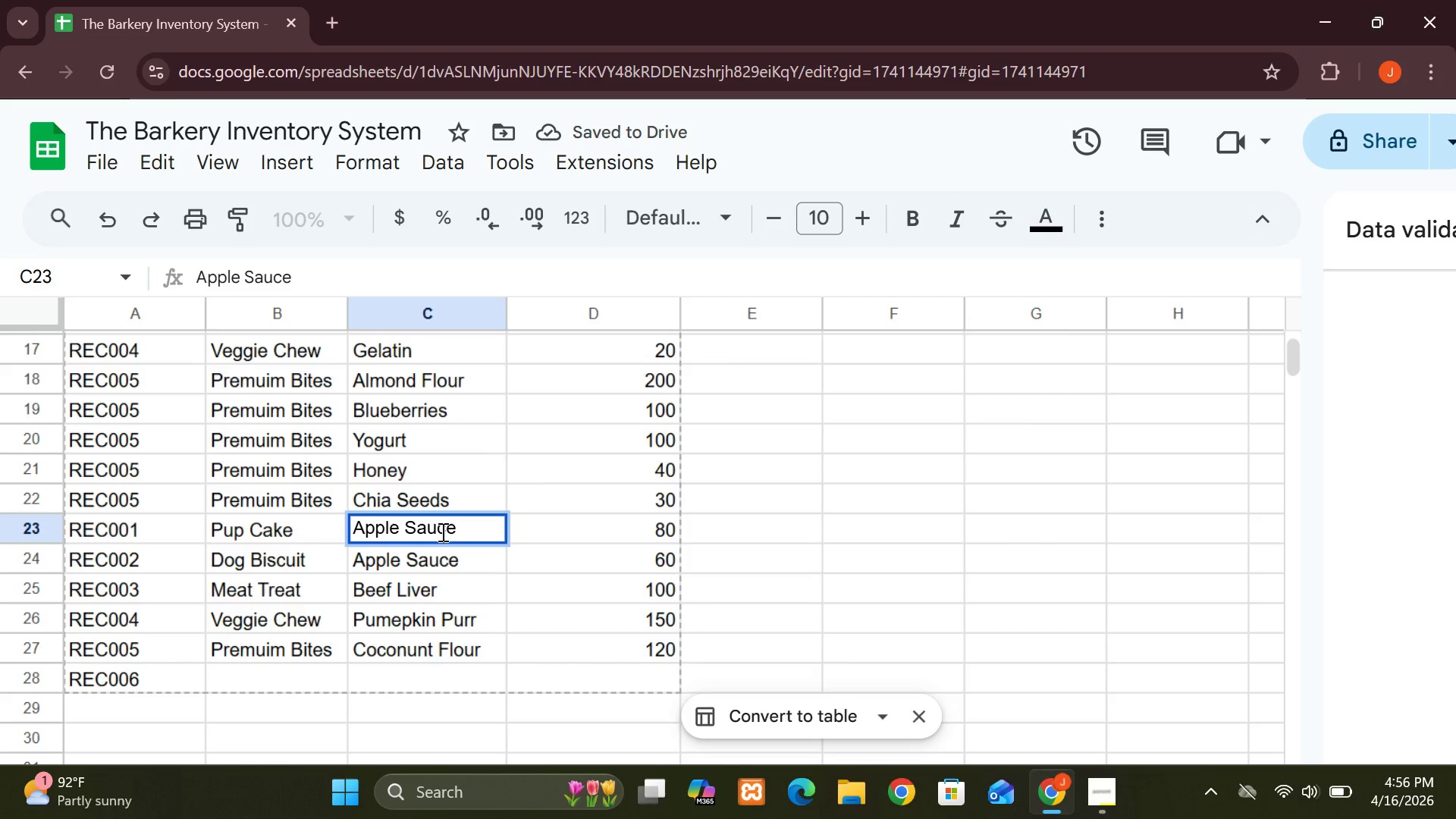 
key(Backspace)
key(Backspace)
key(Backspace)
key(Backspace)
key(Backspace)
key(Backspace)
key(Backspace)
key(Backspace)
key(Backspace)
key(Backspace)
key(Backspace)
type(Water)
 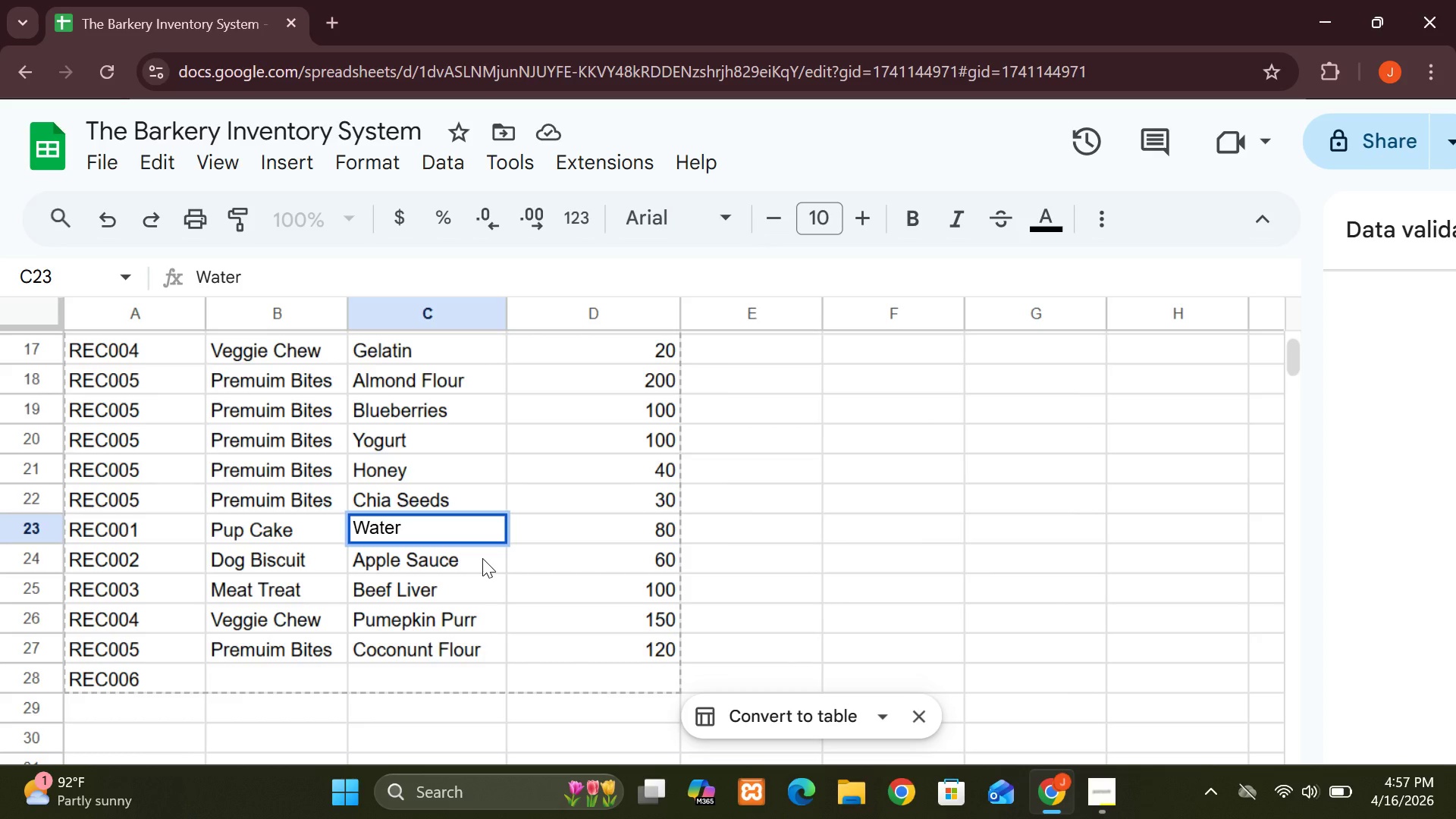 
double_click([482, 558])
 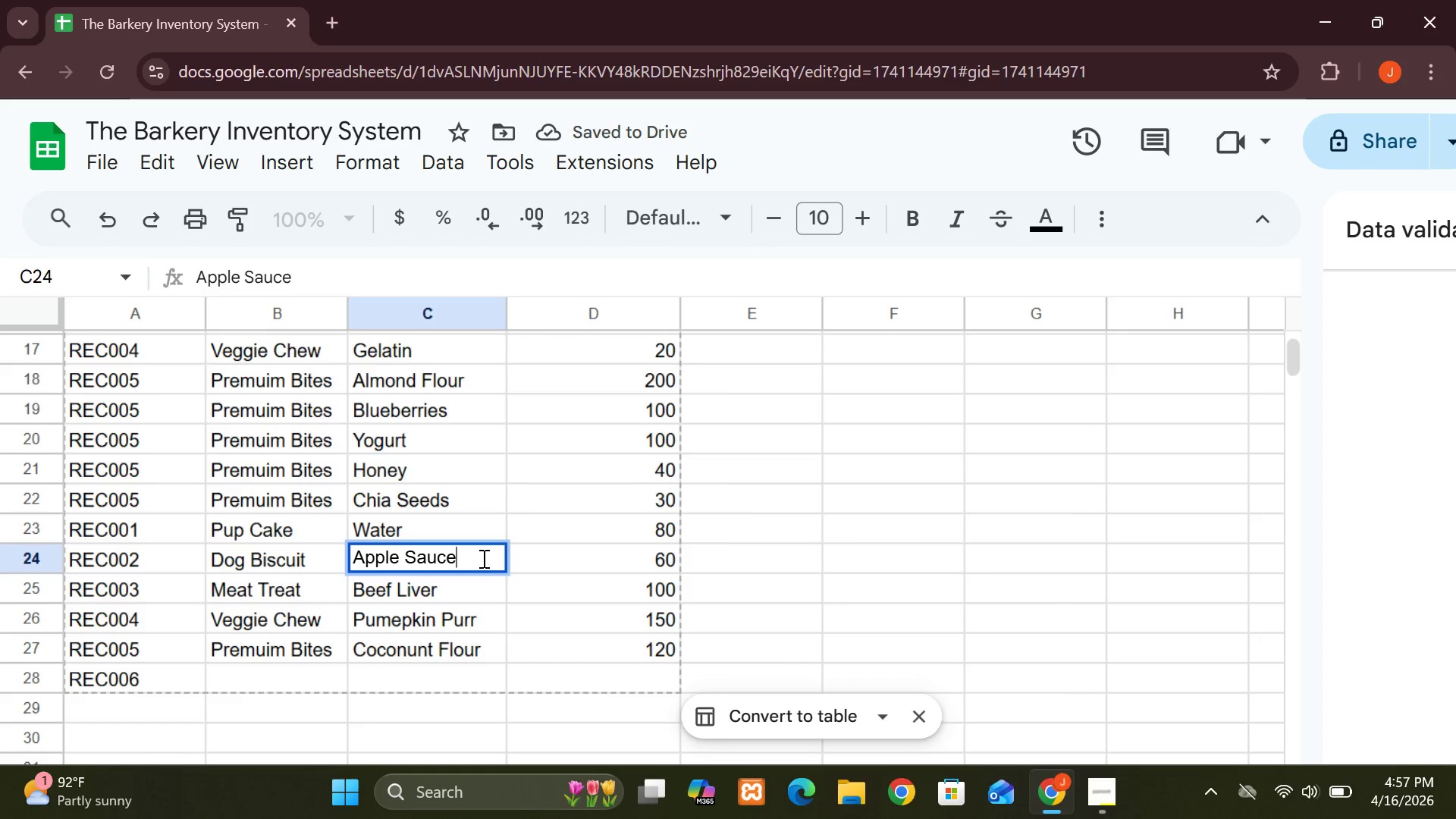 
key(Backspace)
 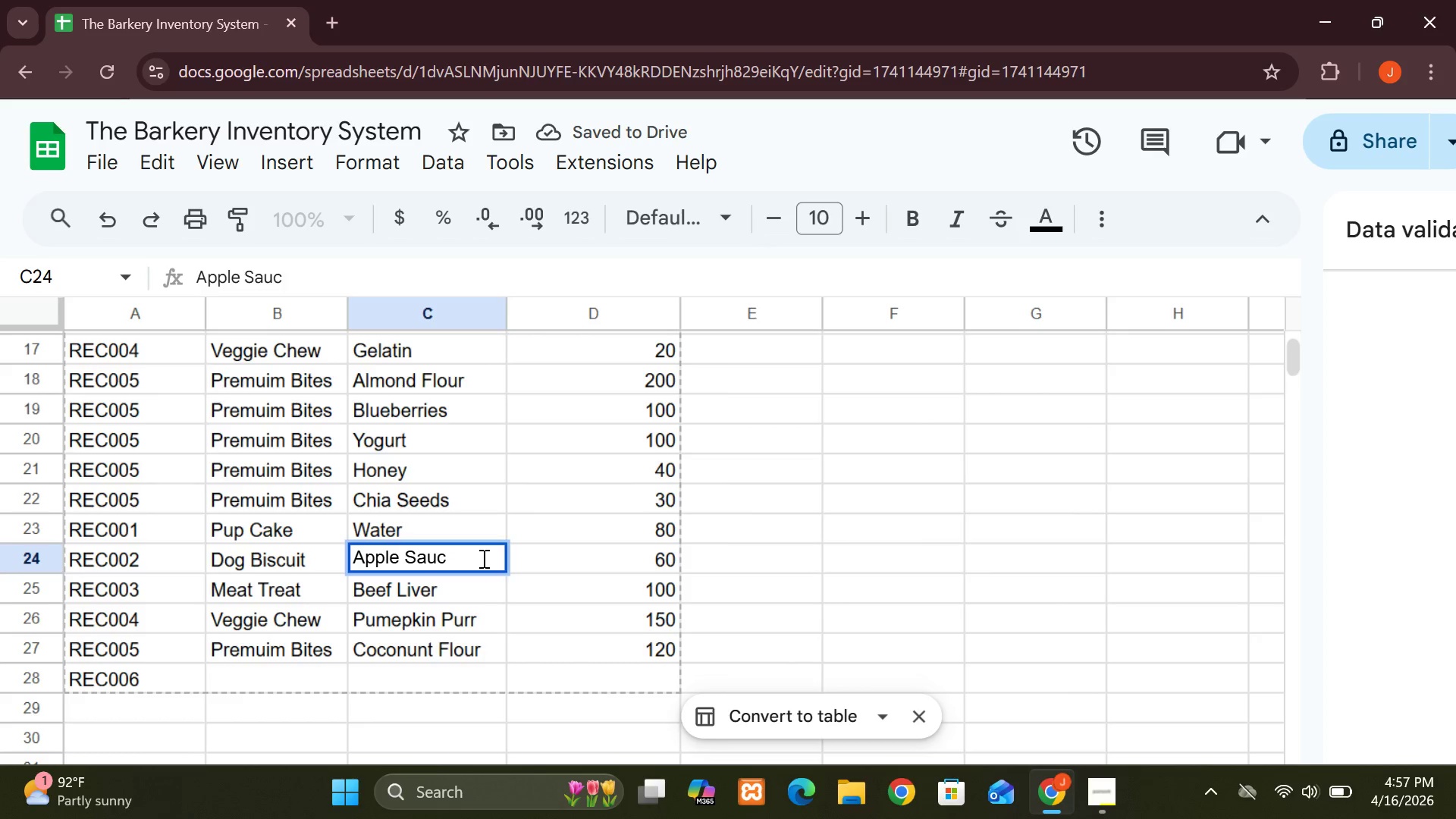 
key(Backspace)
 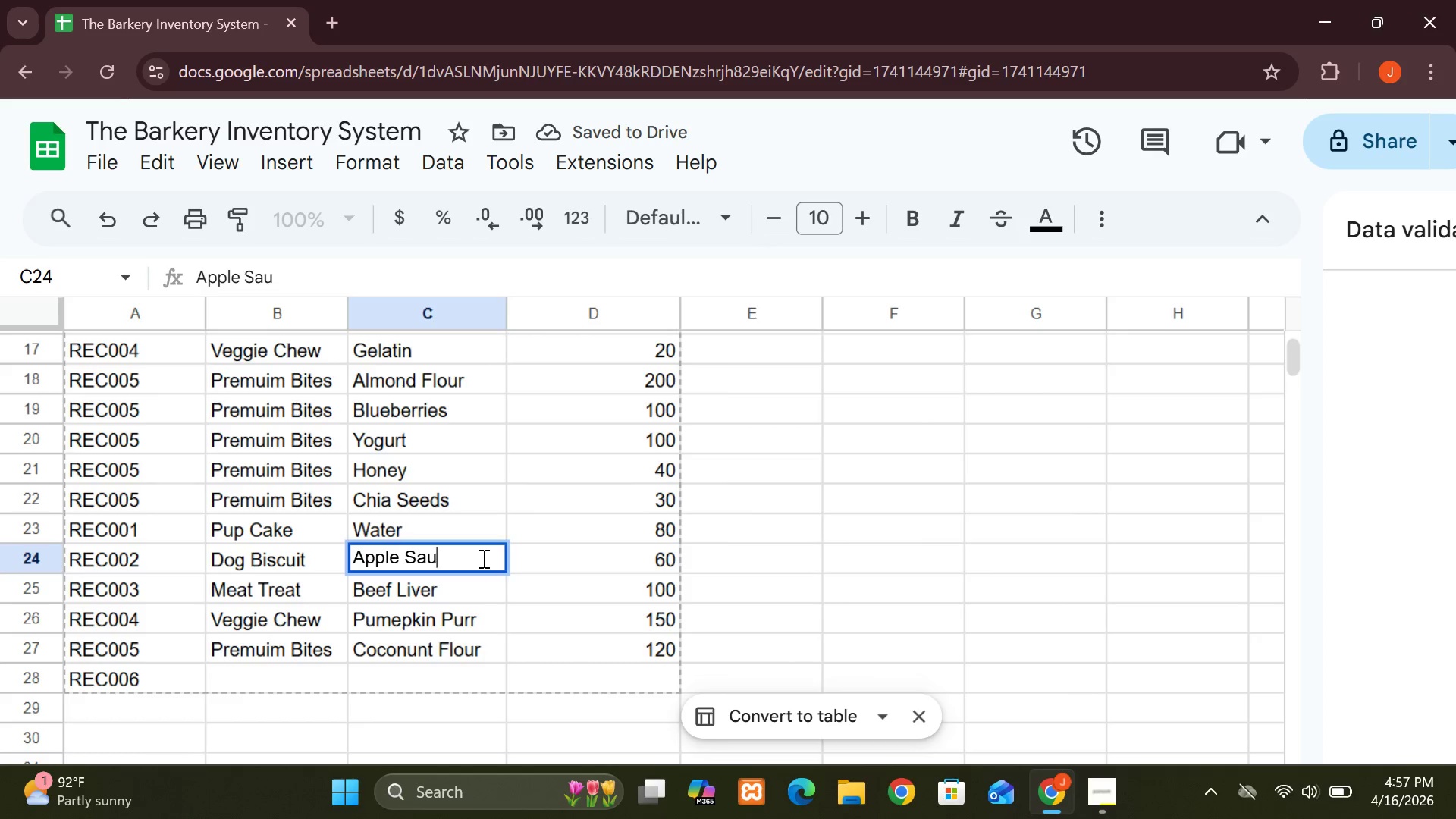 
key(Backspace)
 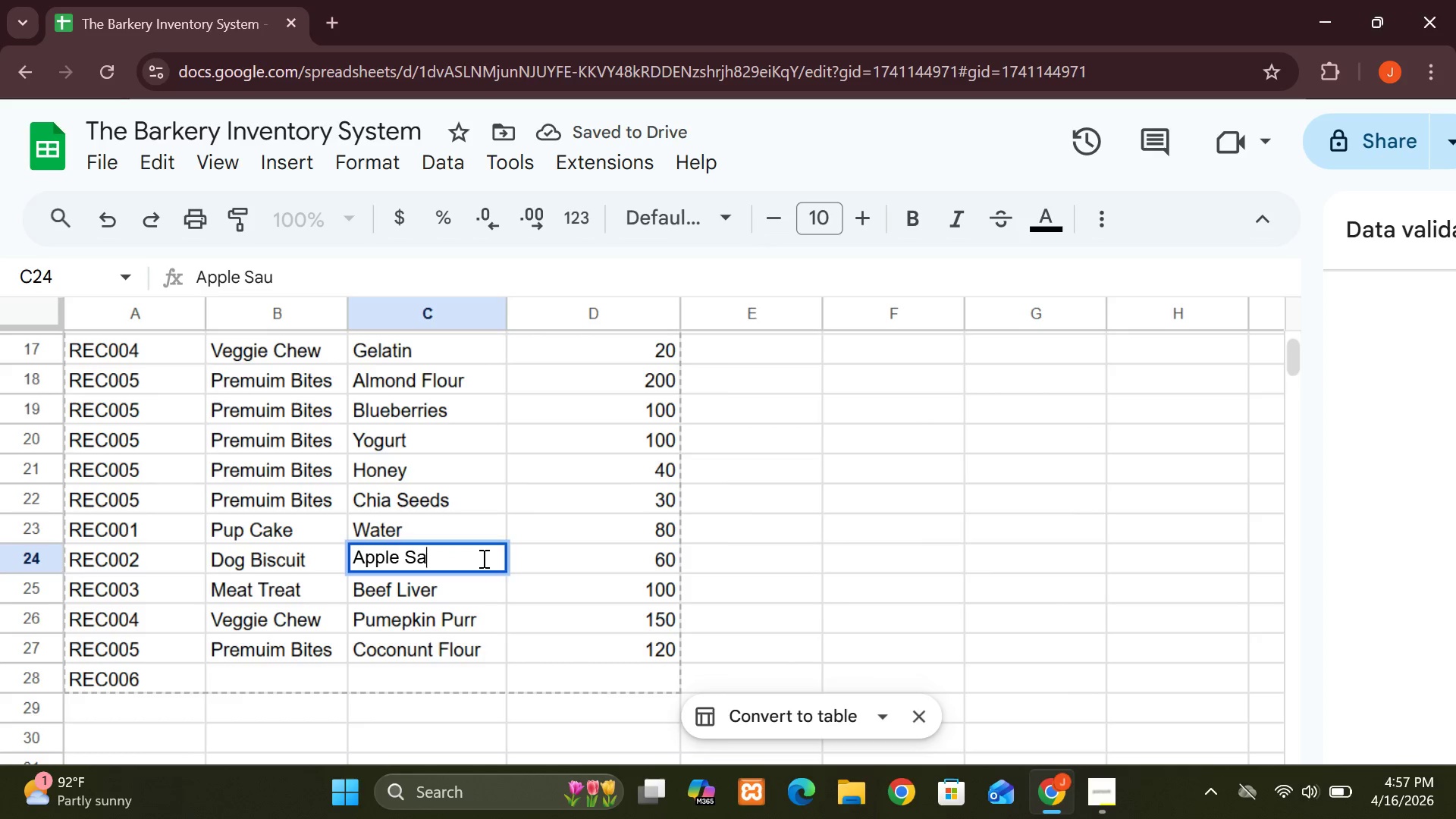 
key(Backspace)
 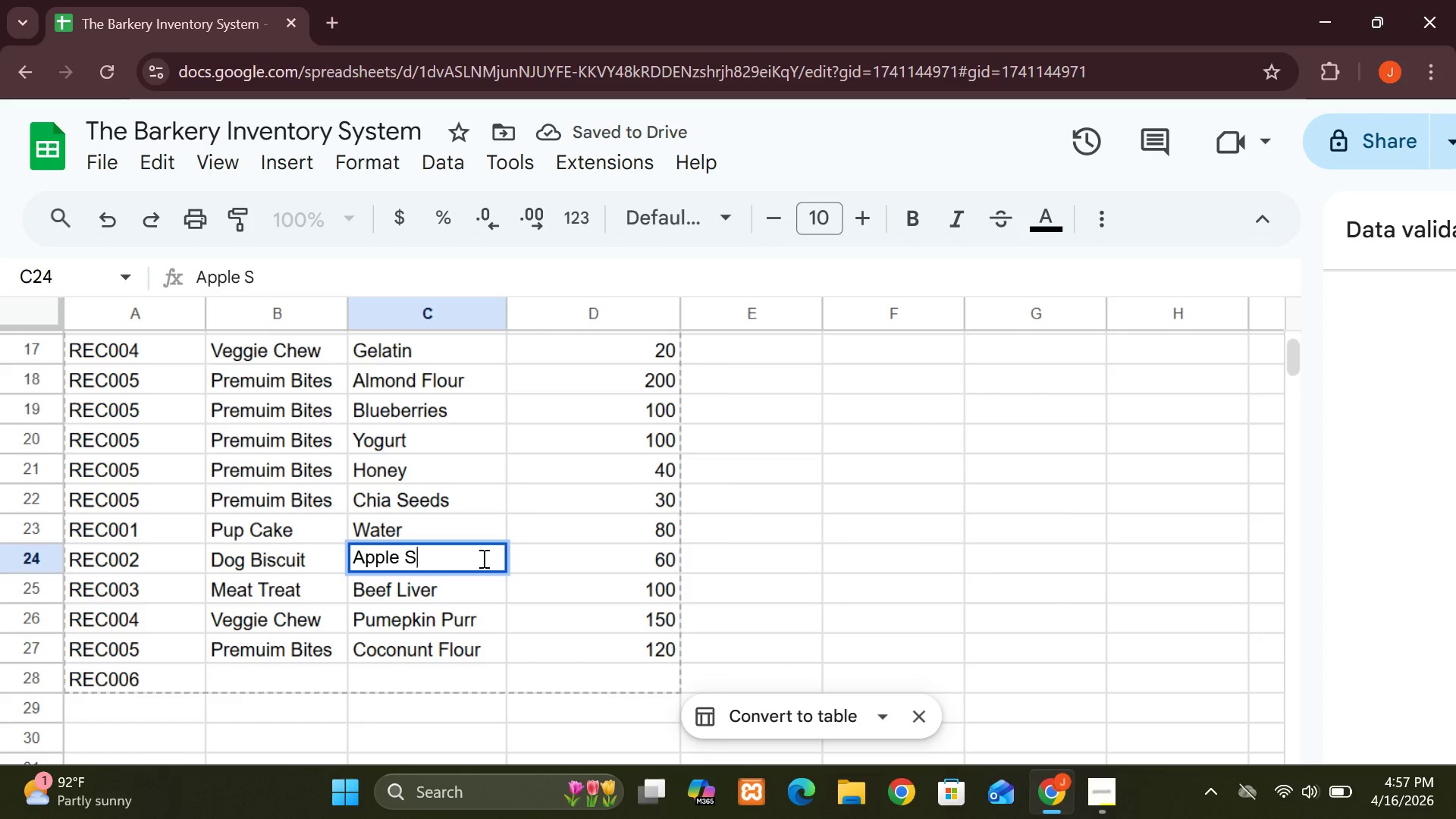 
key(Backspace)
 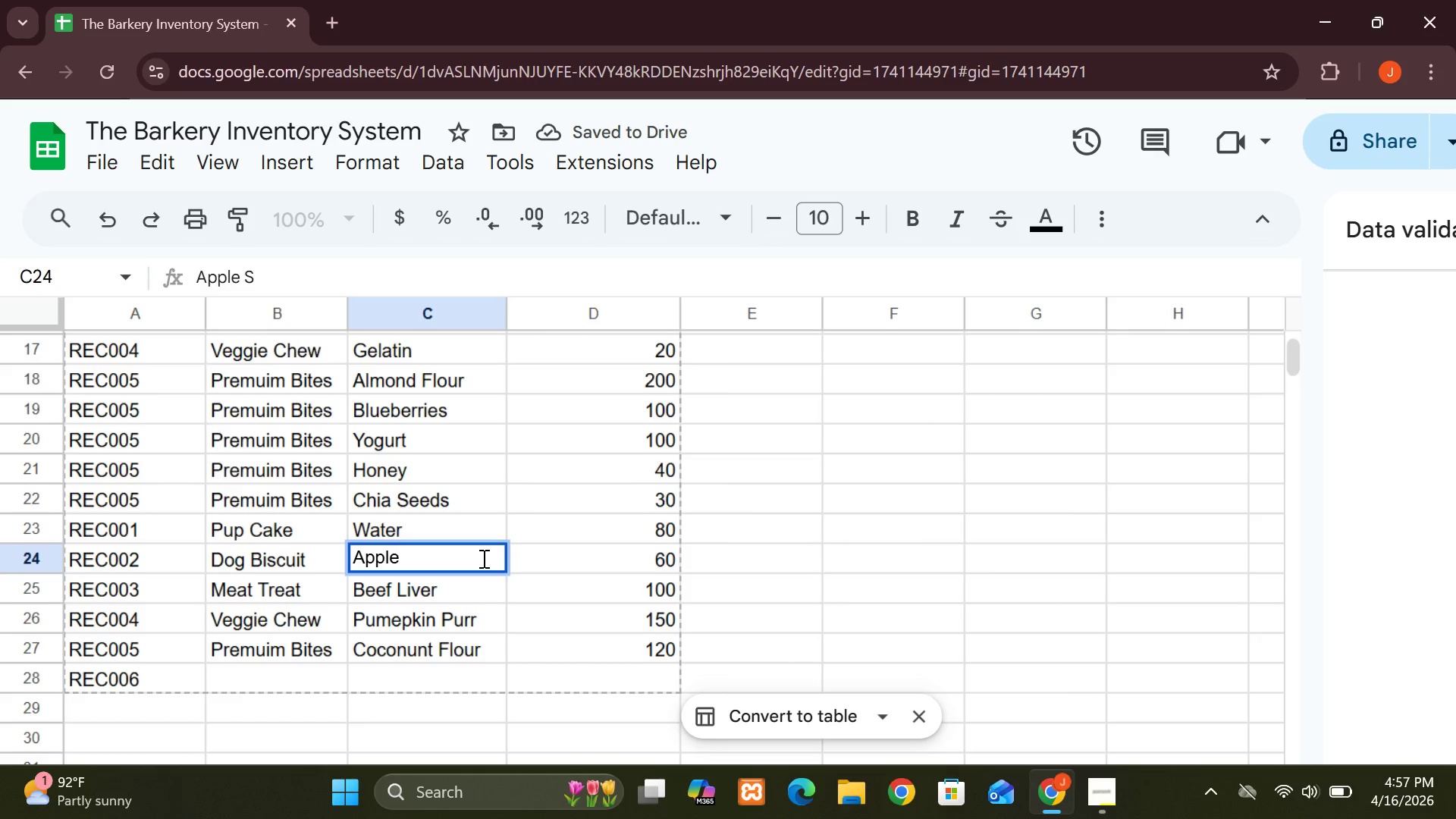 
key(Backspace)
 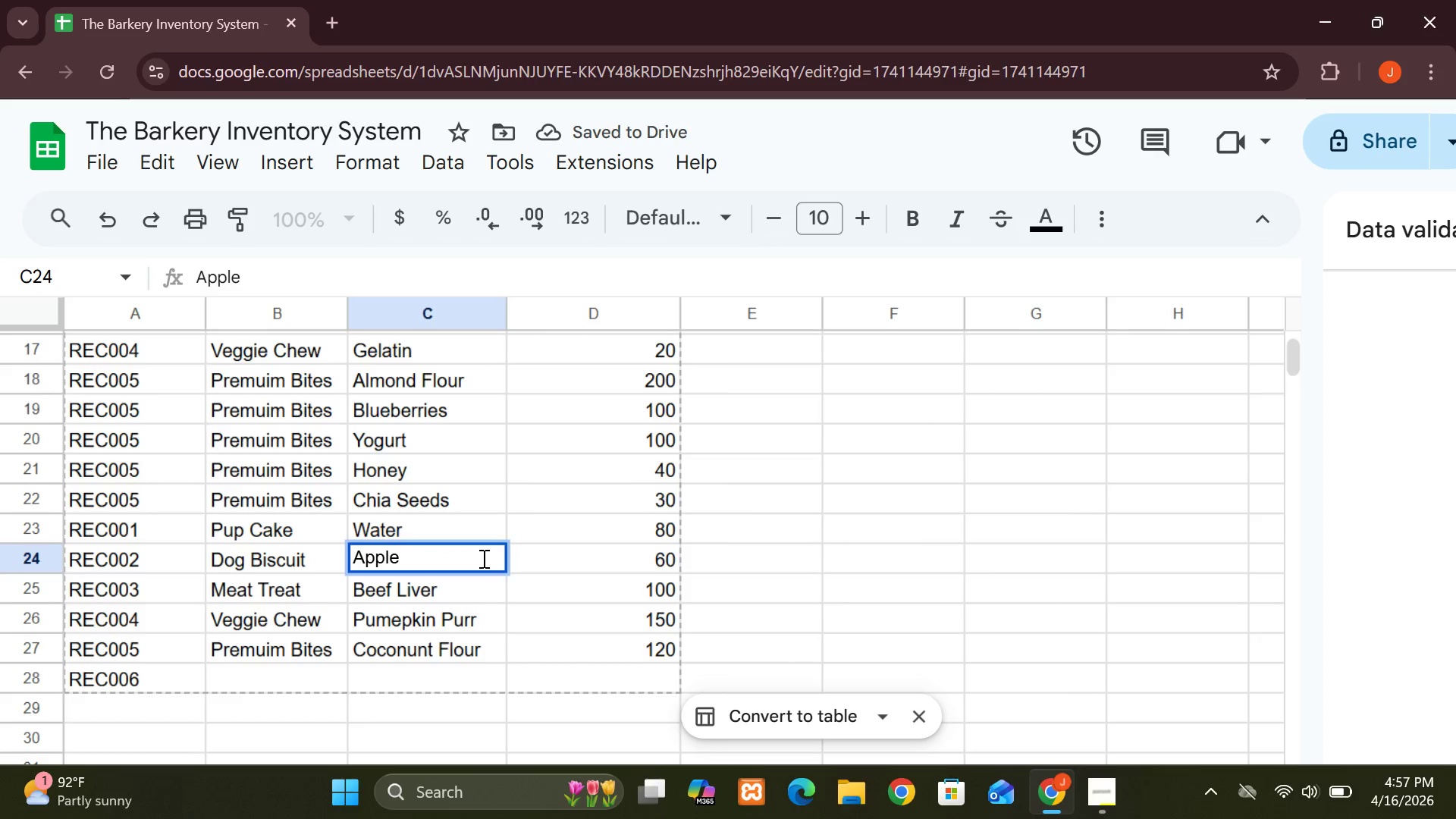 
key(Backspace)
 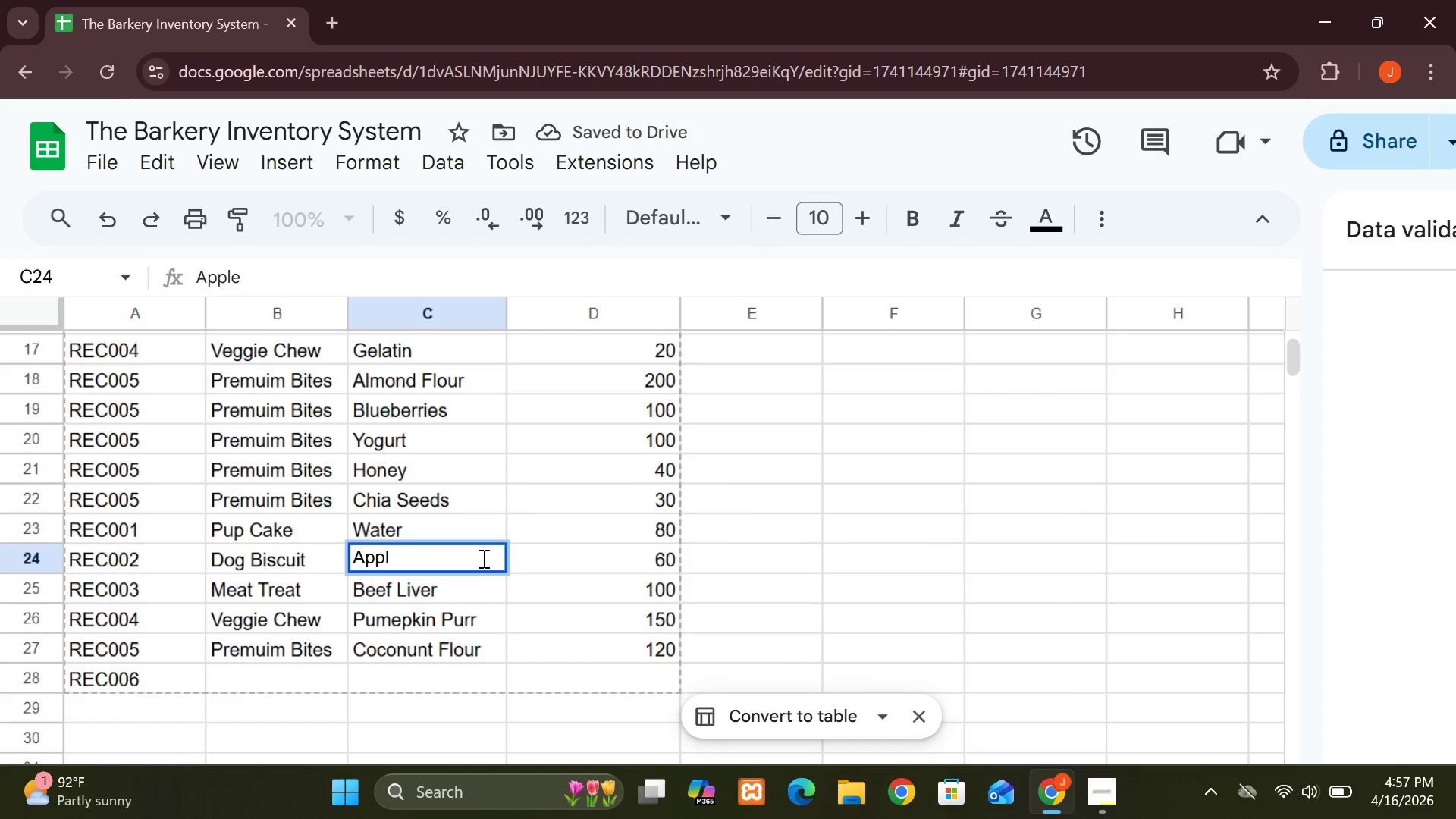 
key(Backspace)
 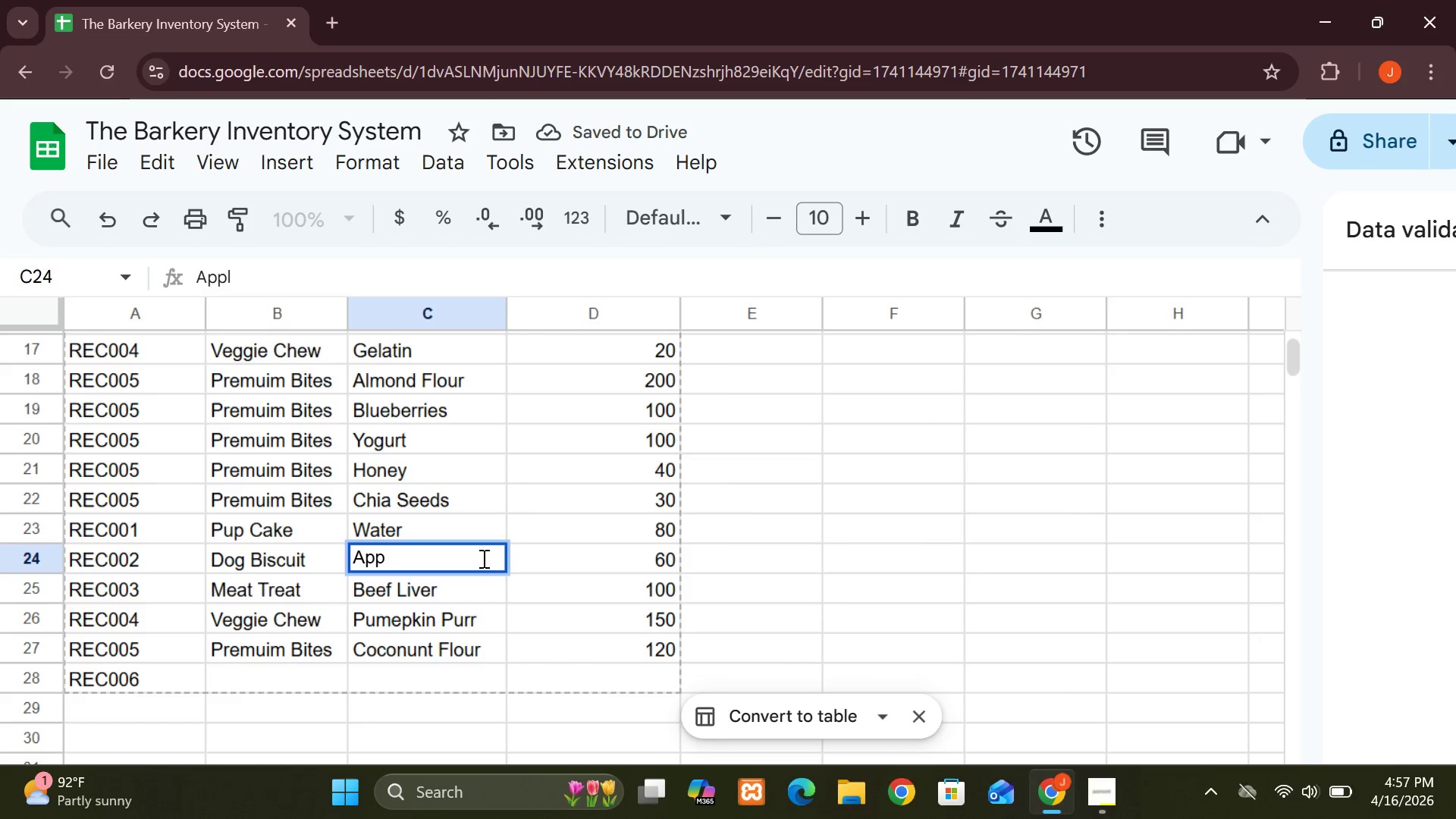 
key(Backspace)
 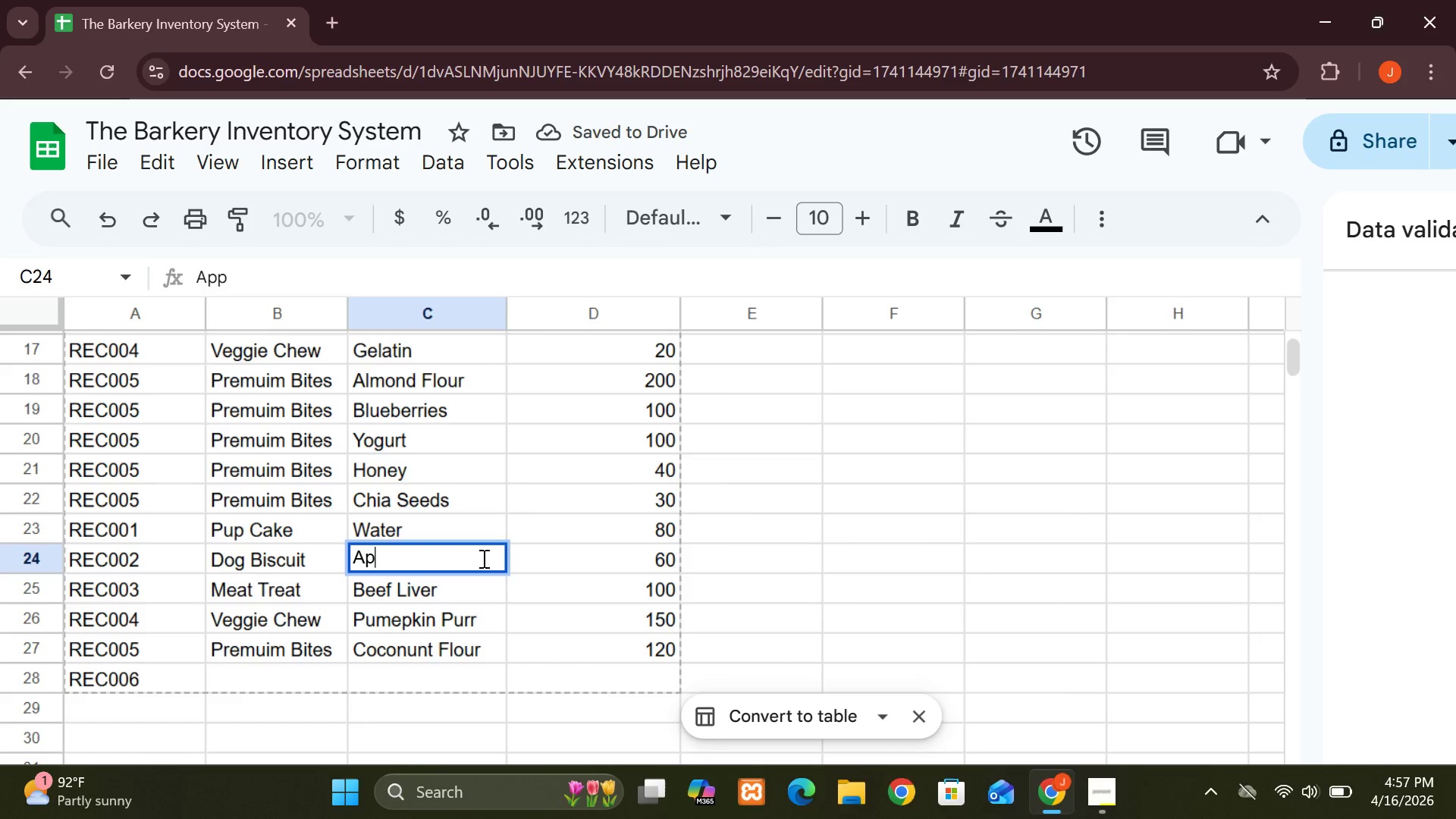 
key(Backspace)
 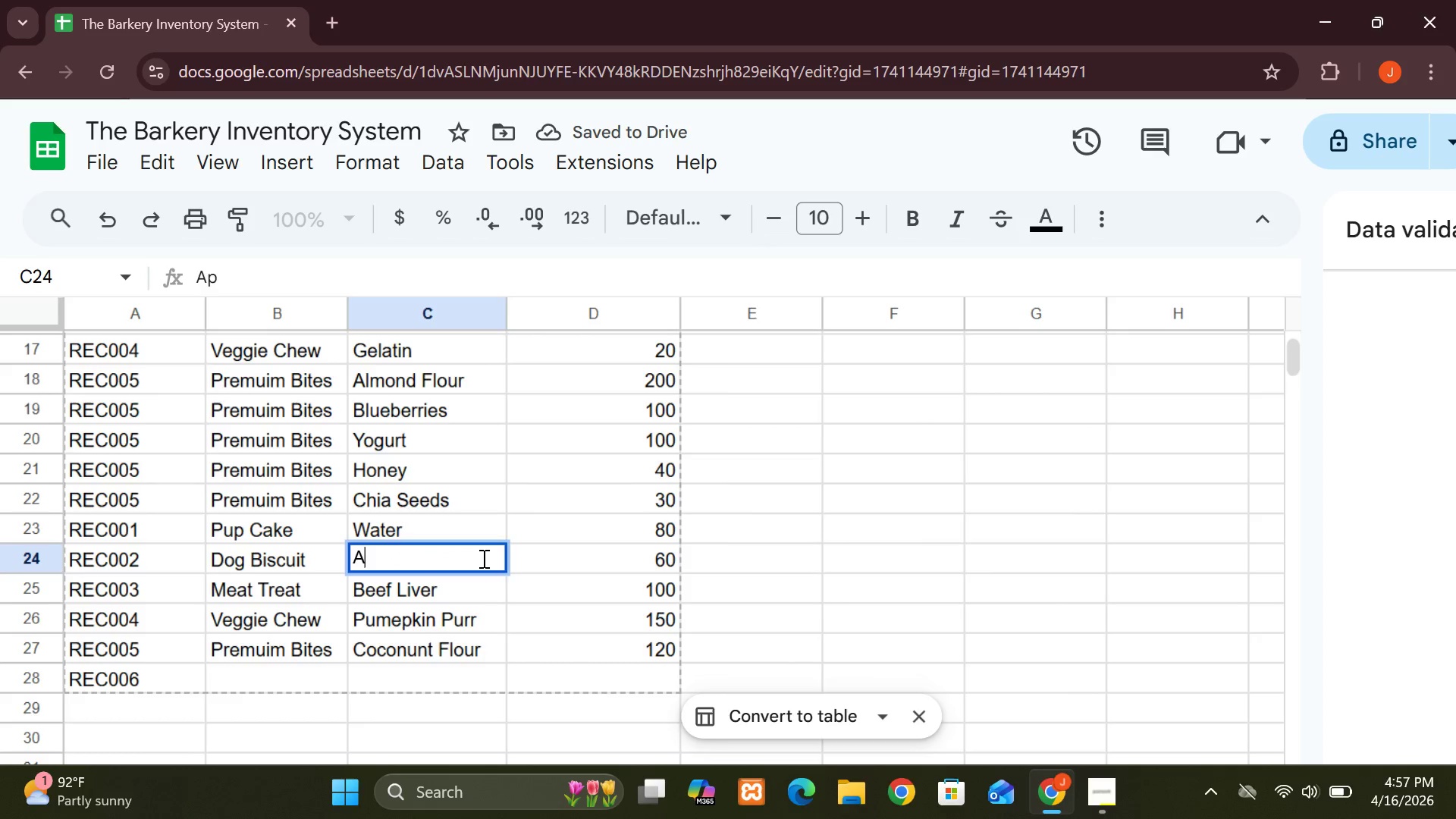 
key(Backspace)
 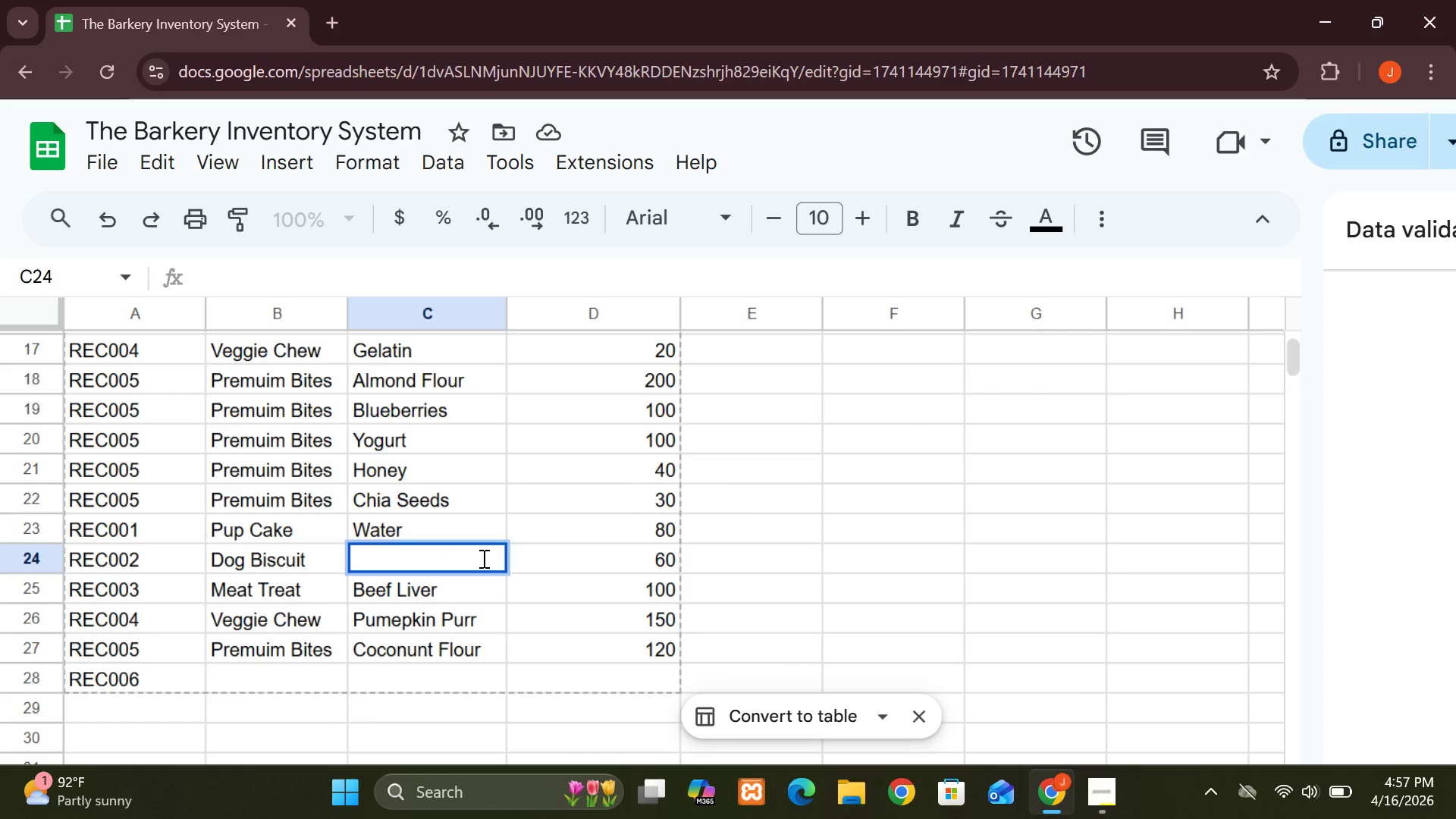 
key(CapsLock)
 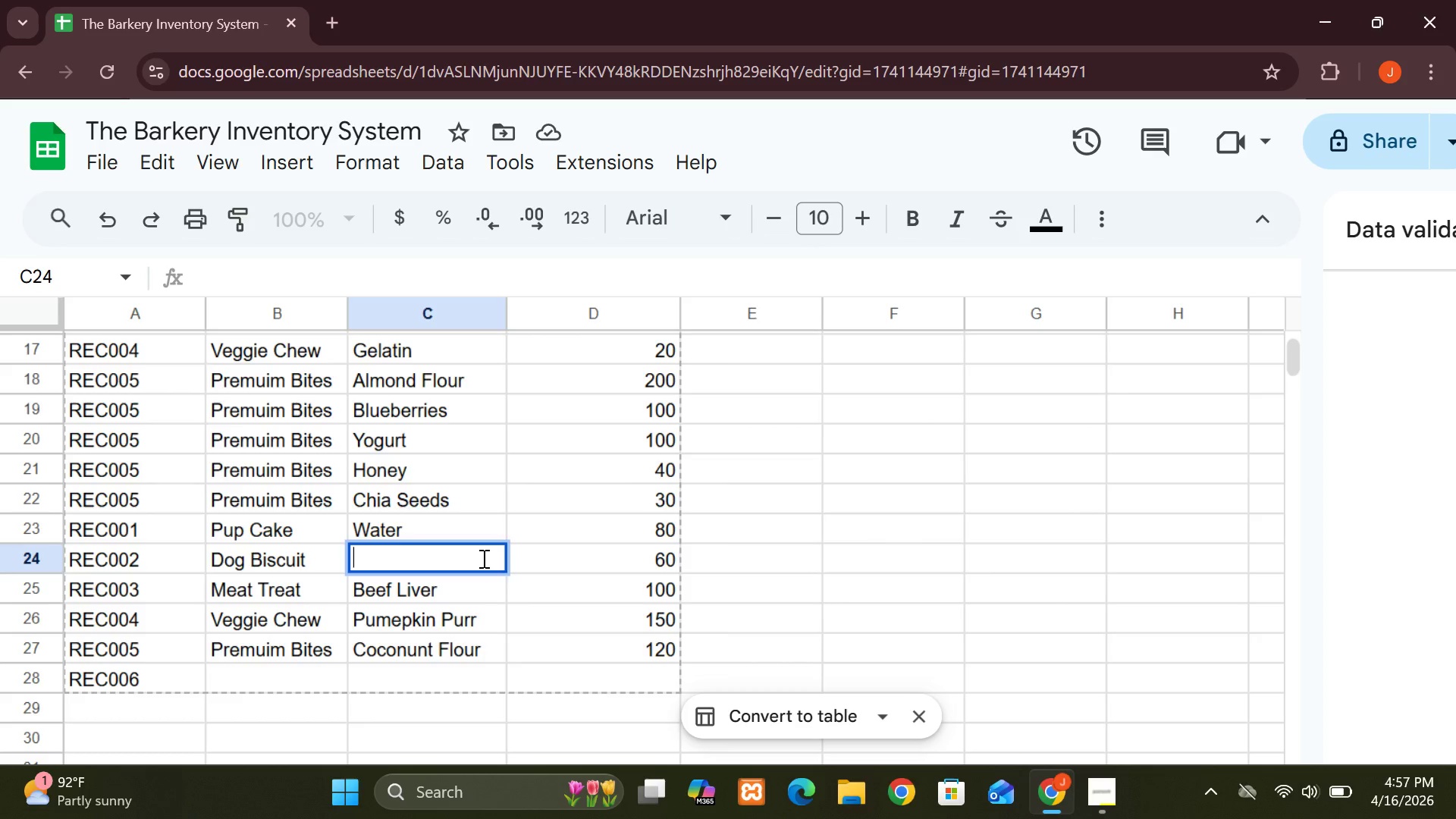 
key(W)
 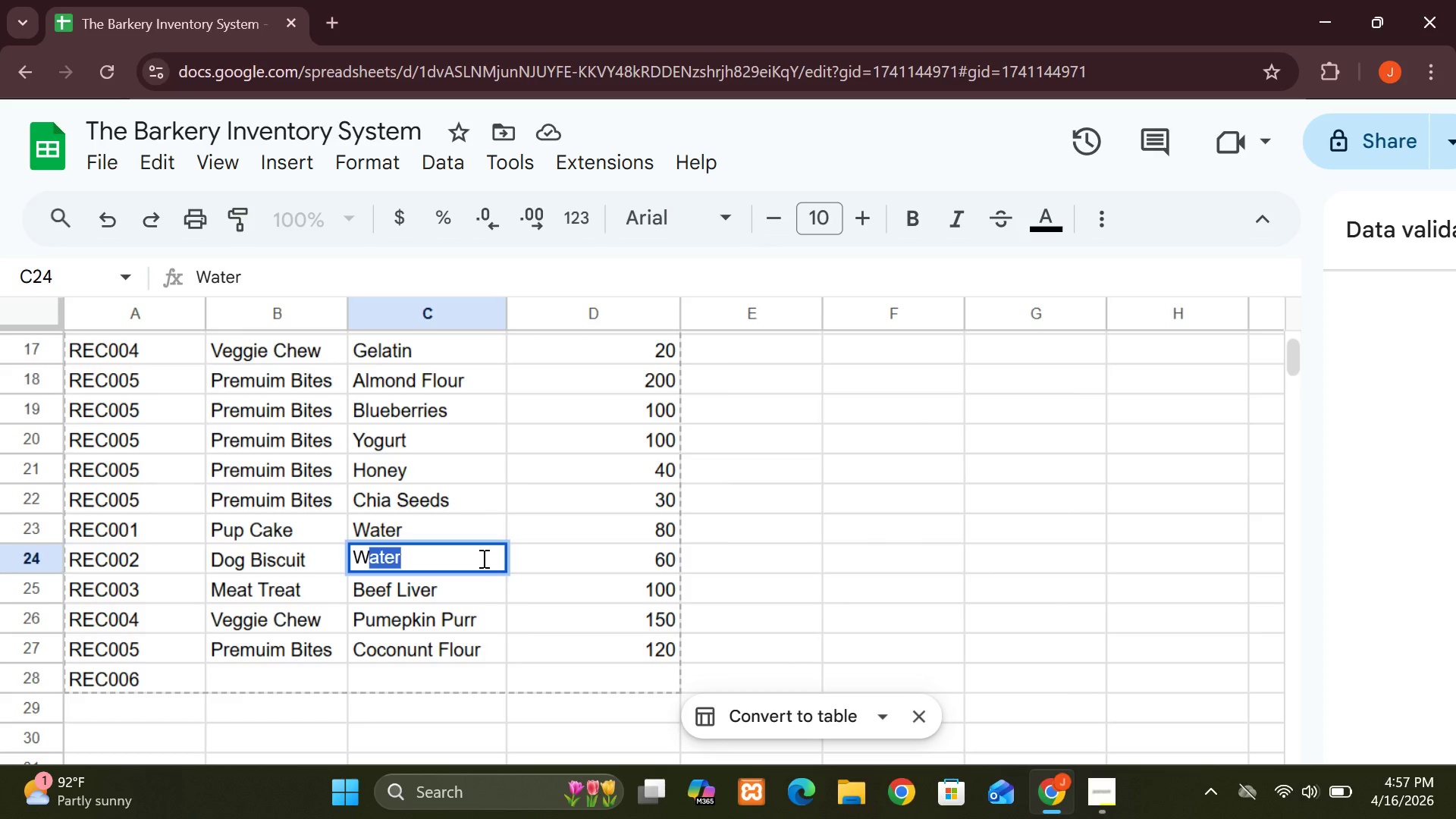 
key(Enter)
 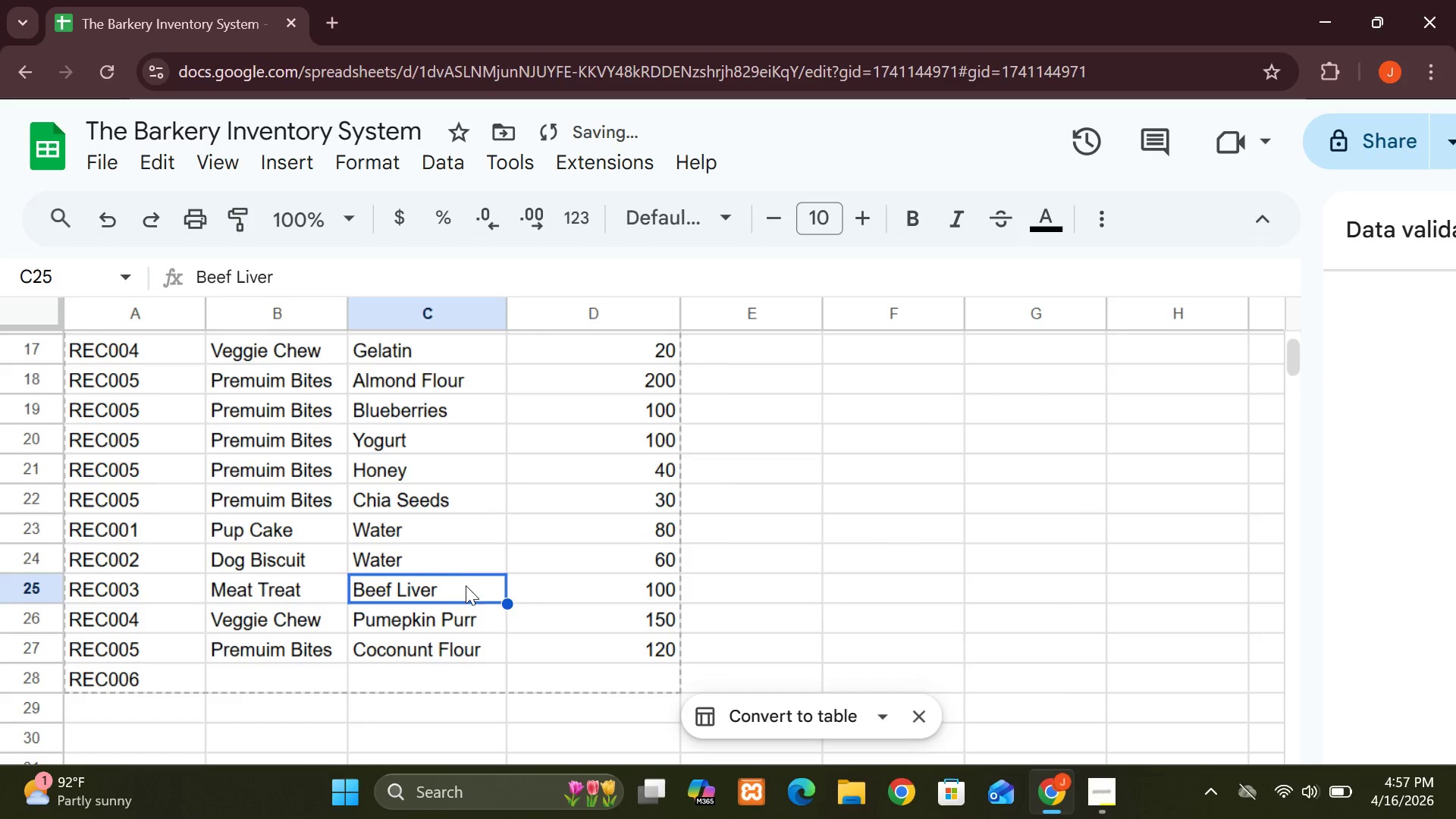 
double_click([463, 592])
 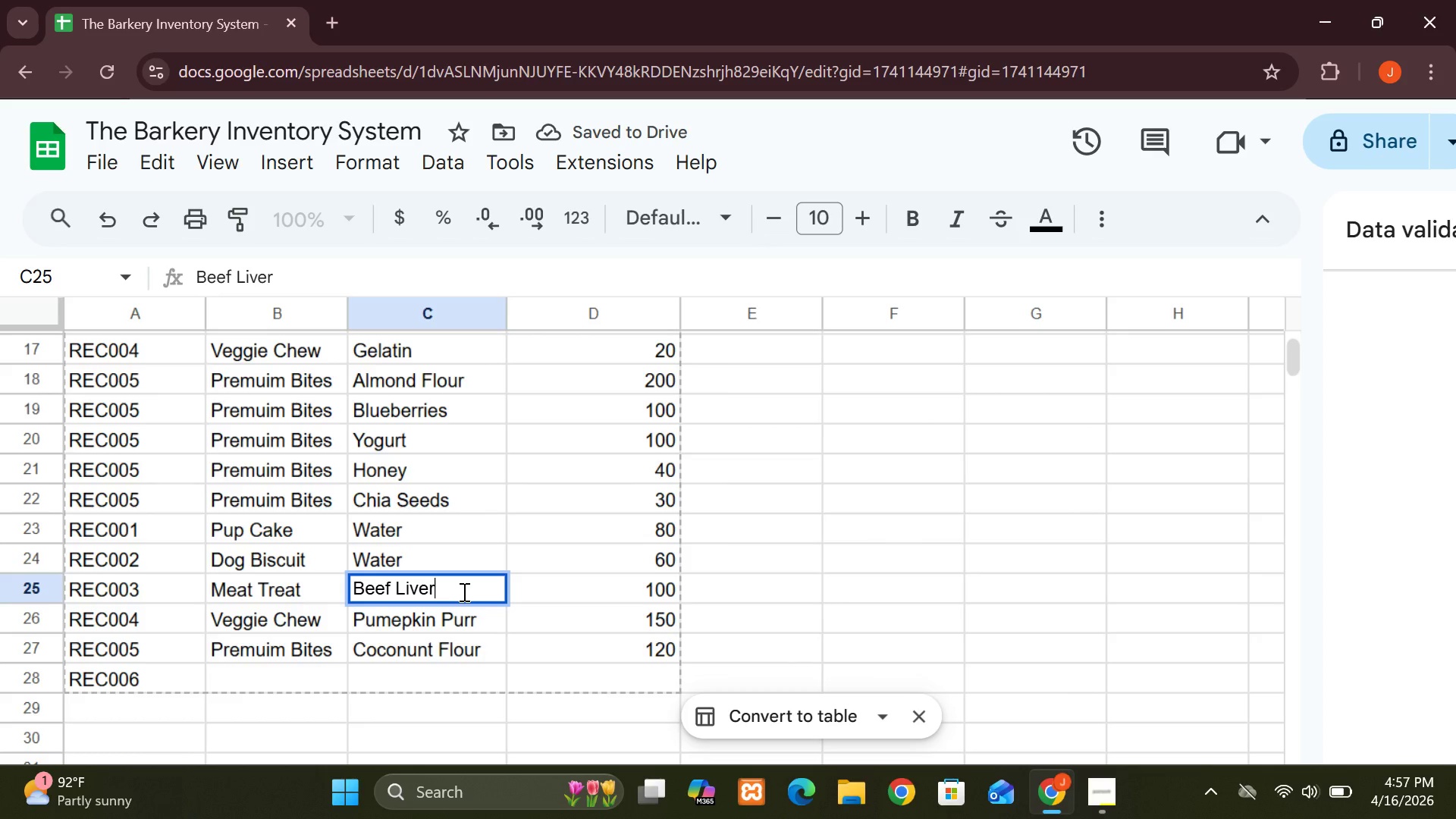 
key(Backspace)
 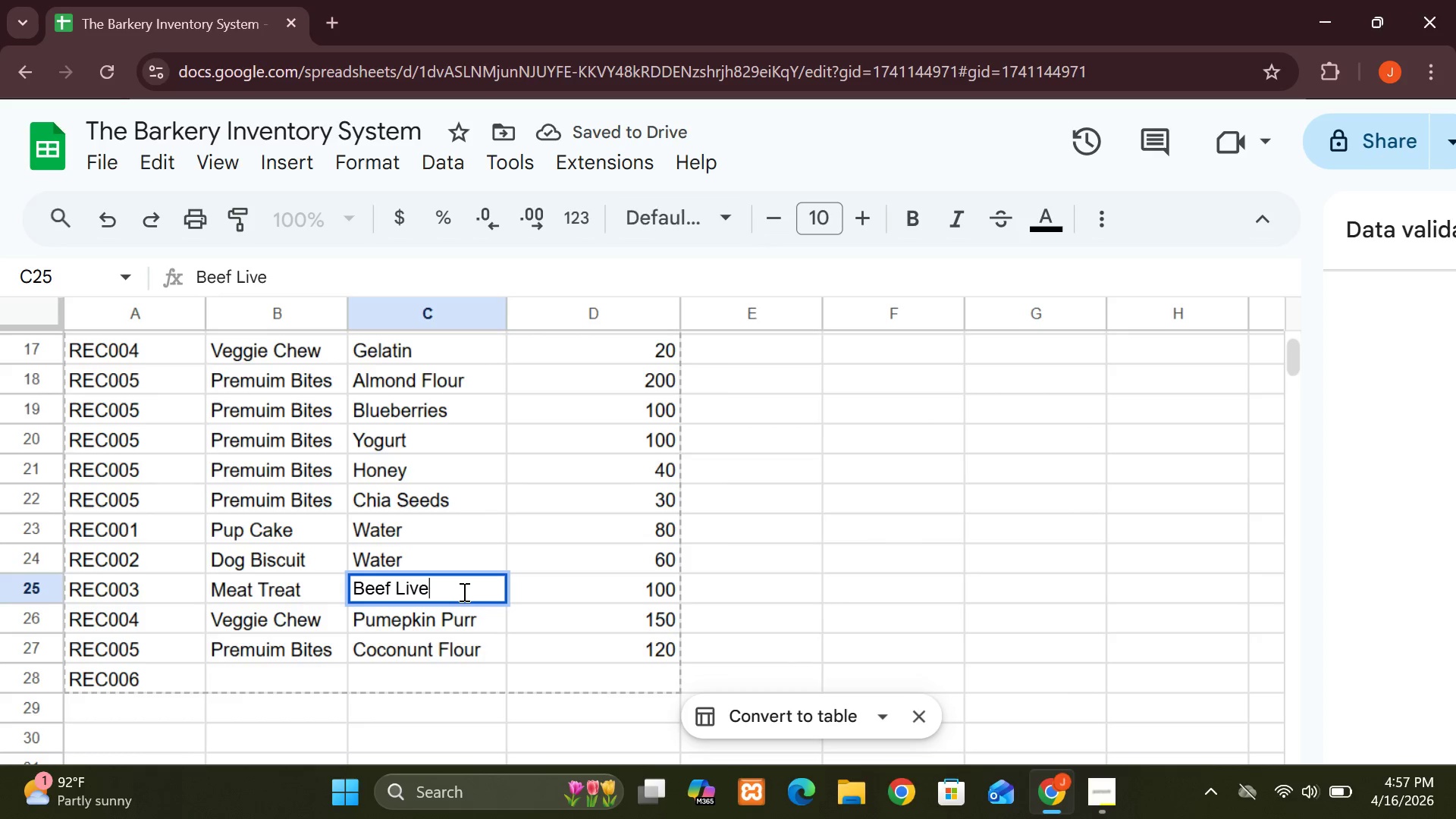 
key(Backspace)
 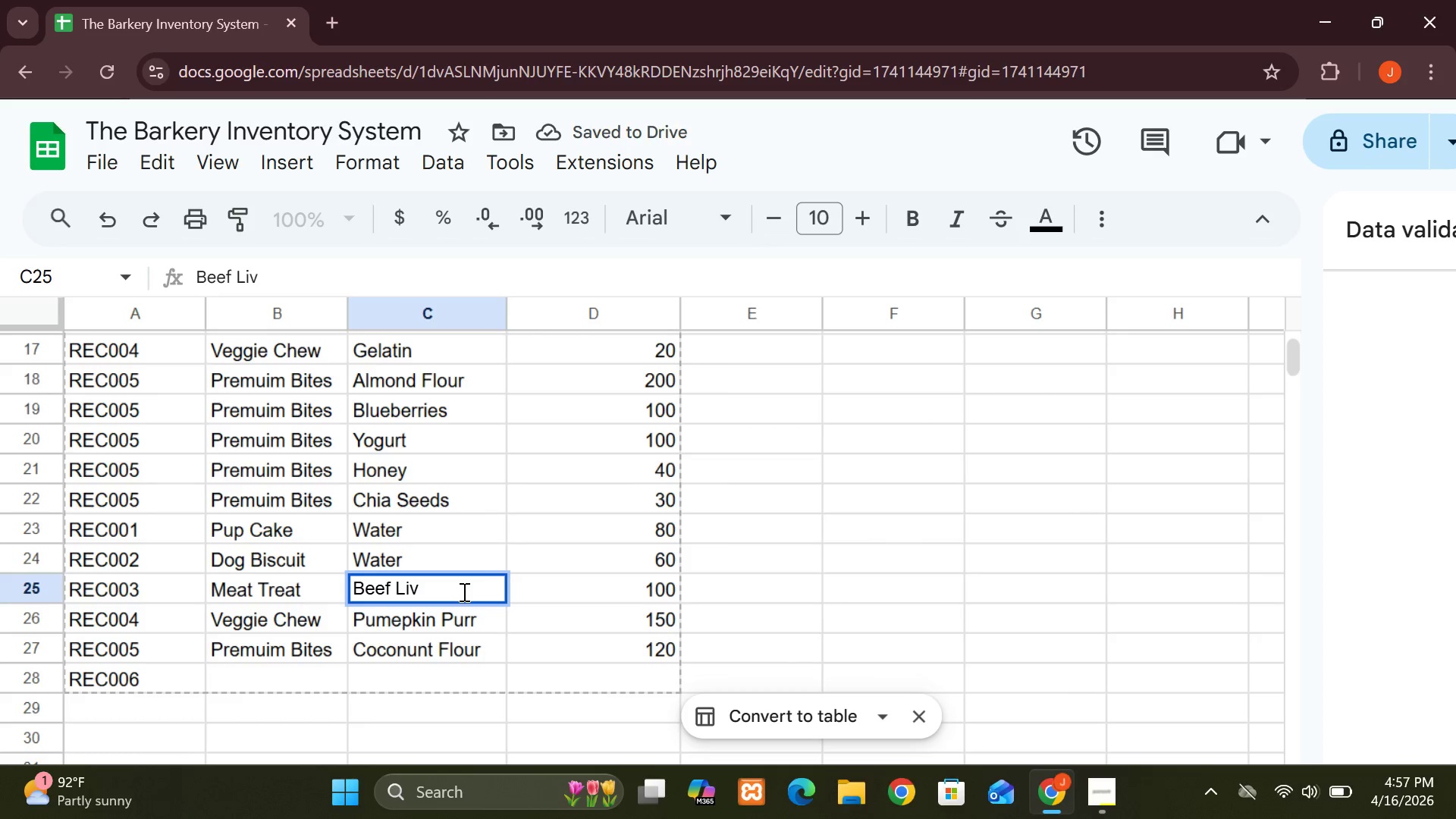 
key(Backspace)
 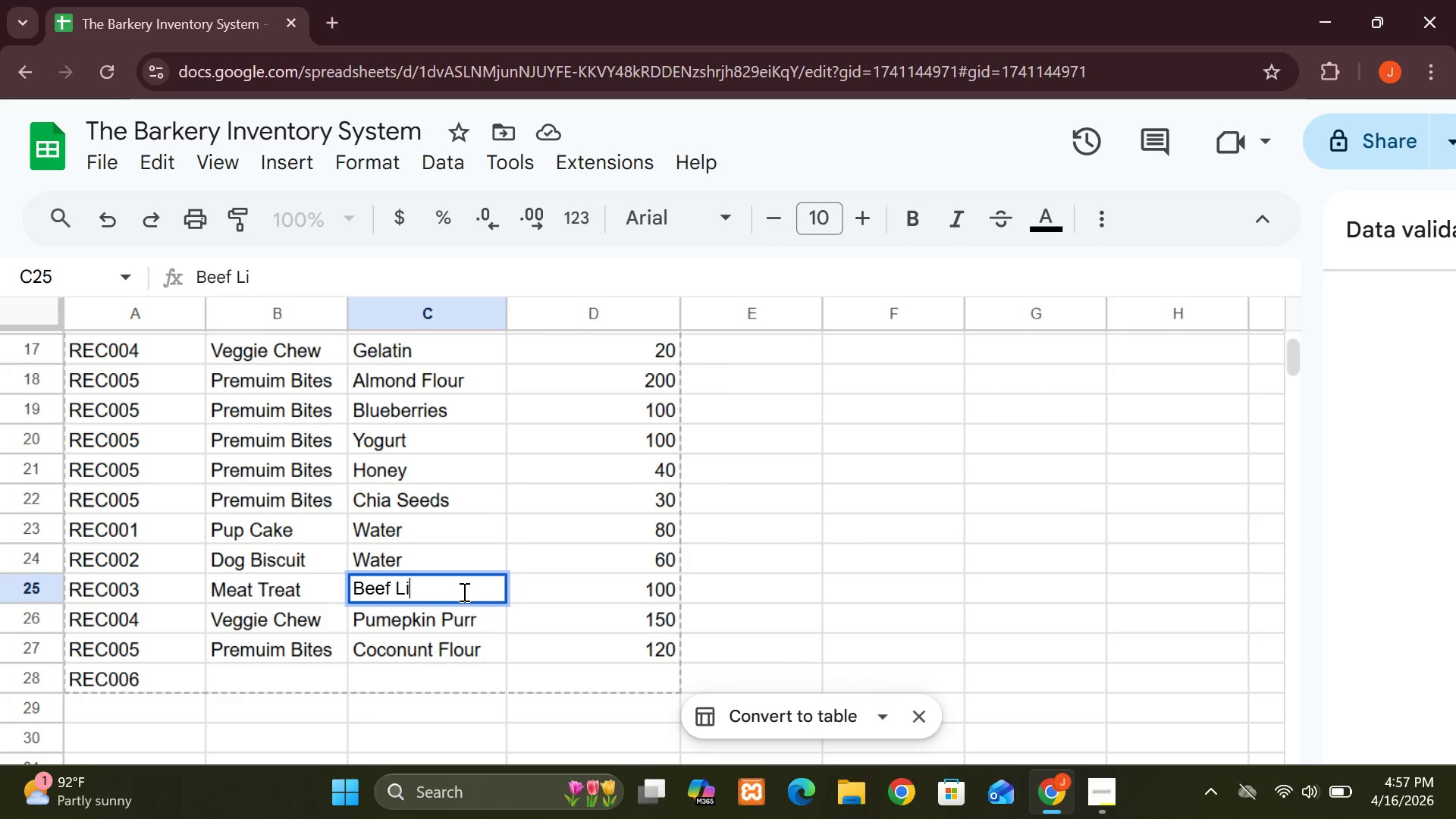 
key(Backspace)
 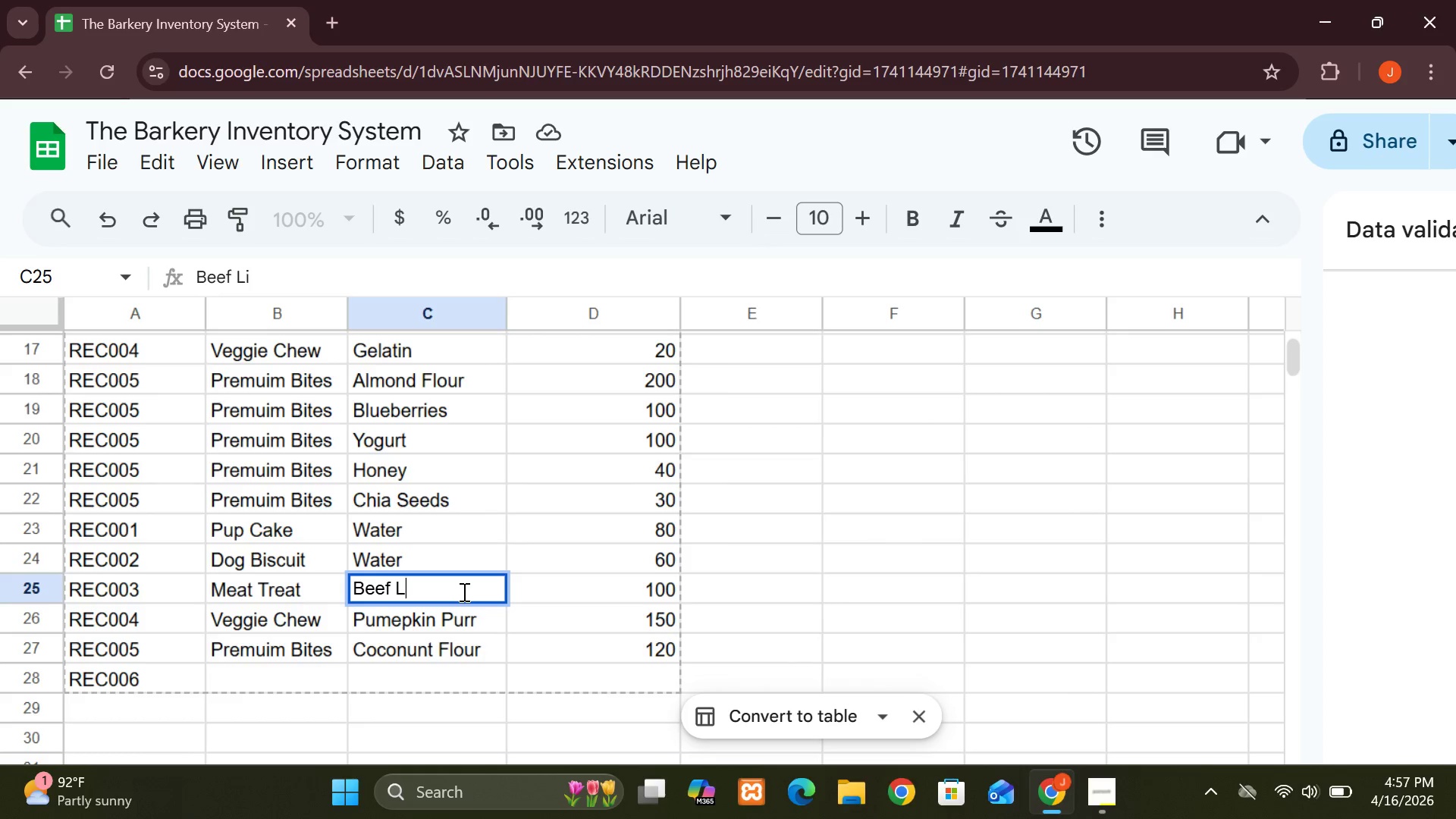 
key(Backspace)
 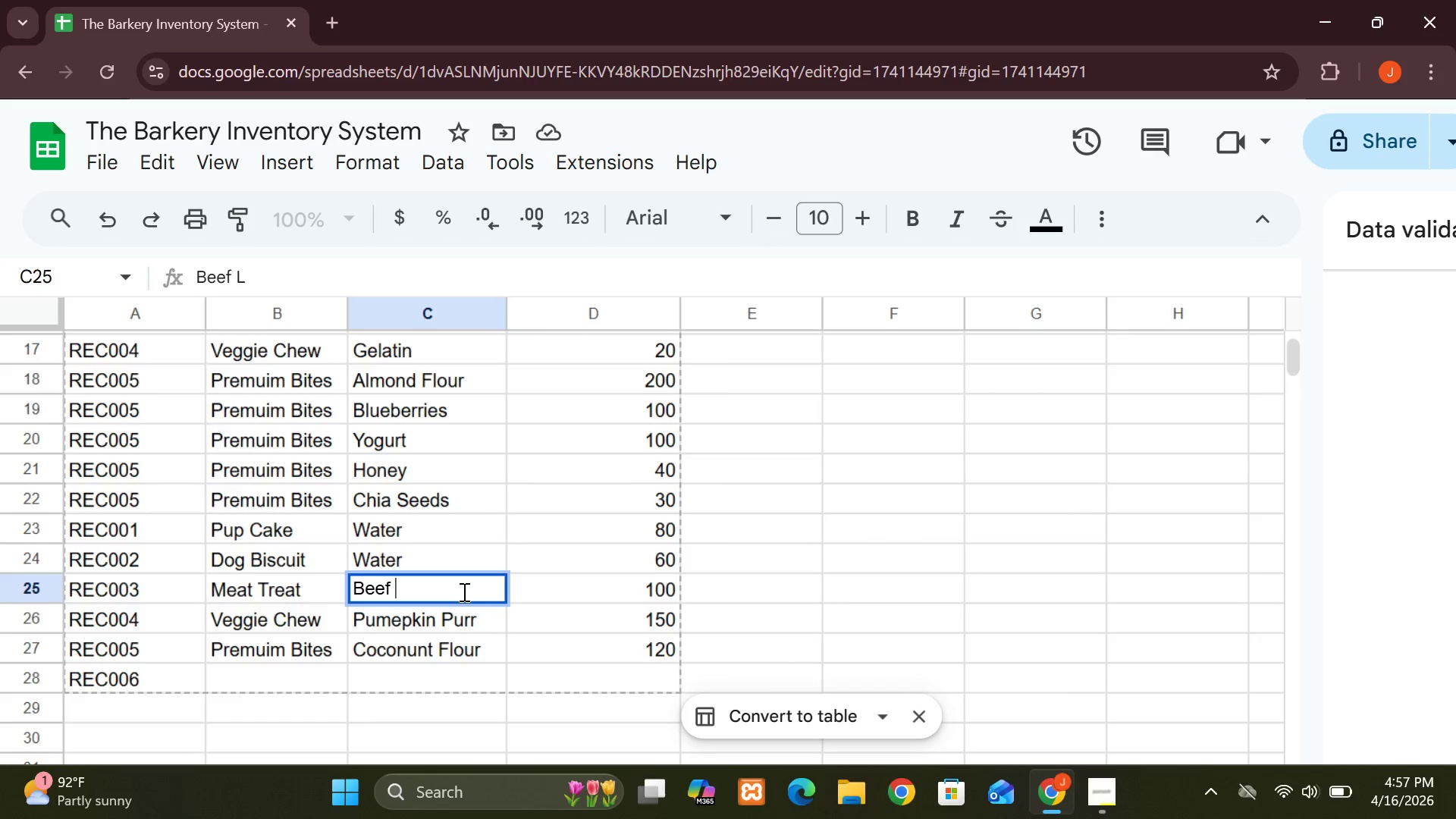 
key(Backspace)
 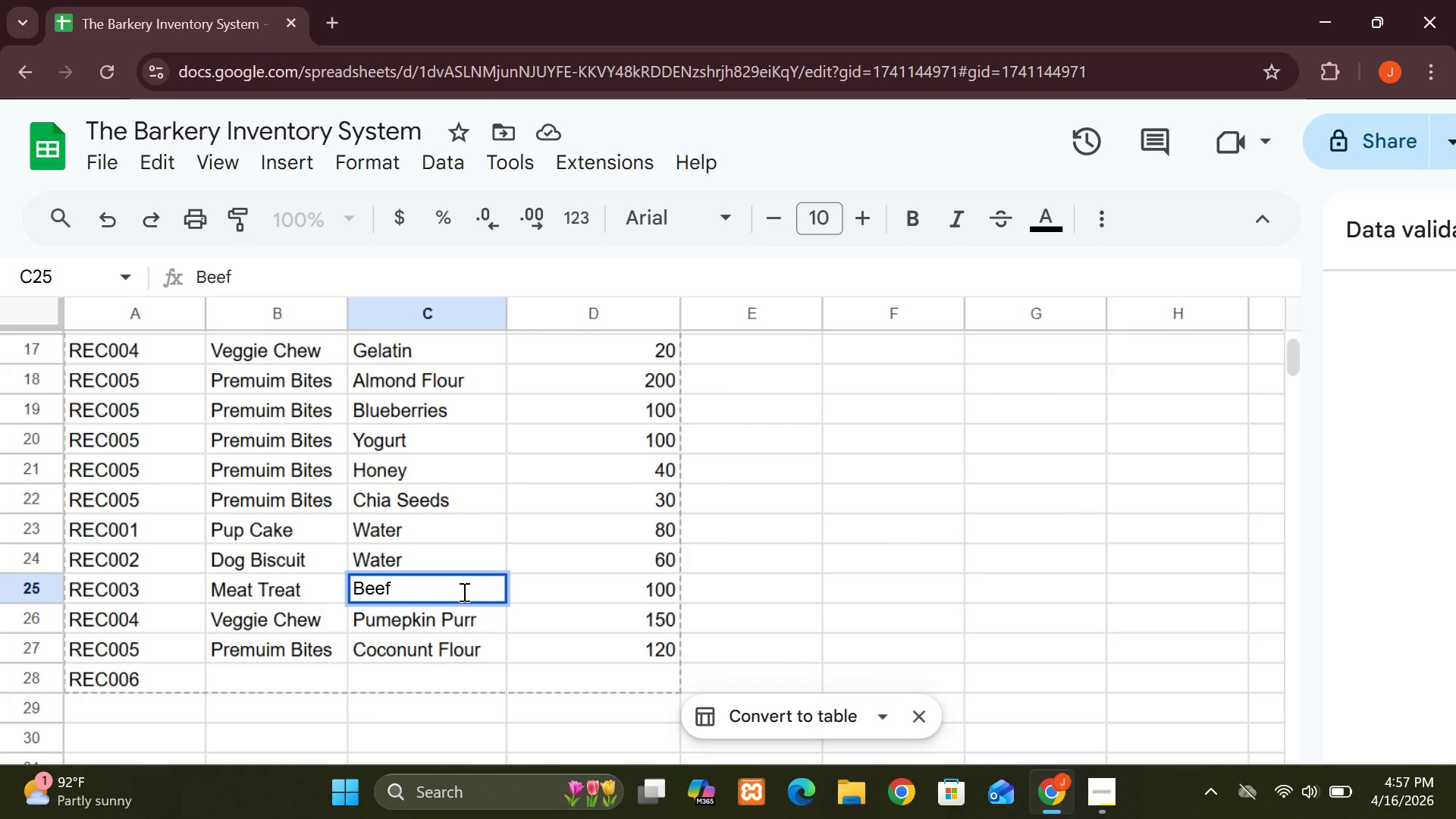 
key(Backspace)
 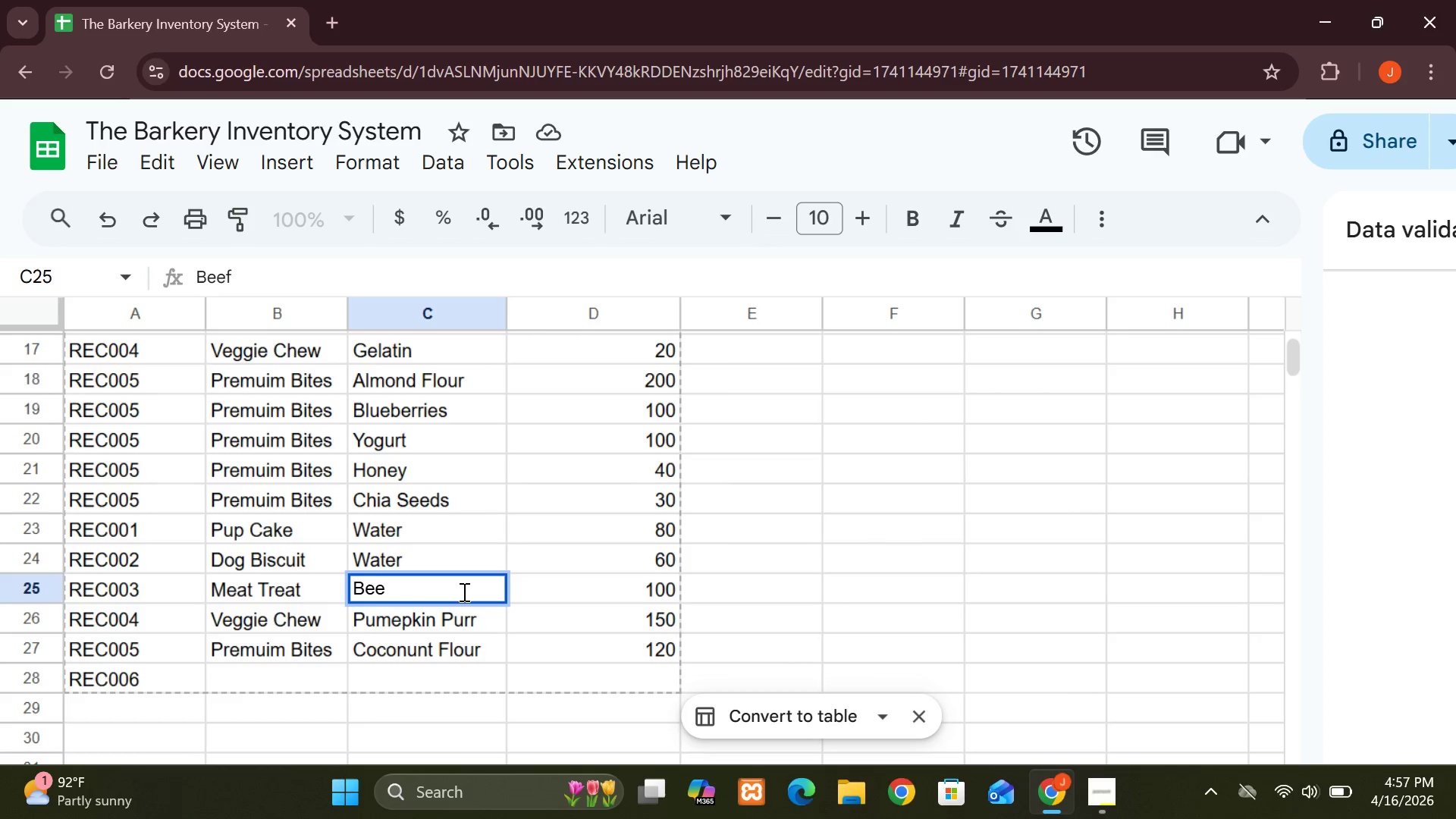 
key(Backspace)
 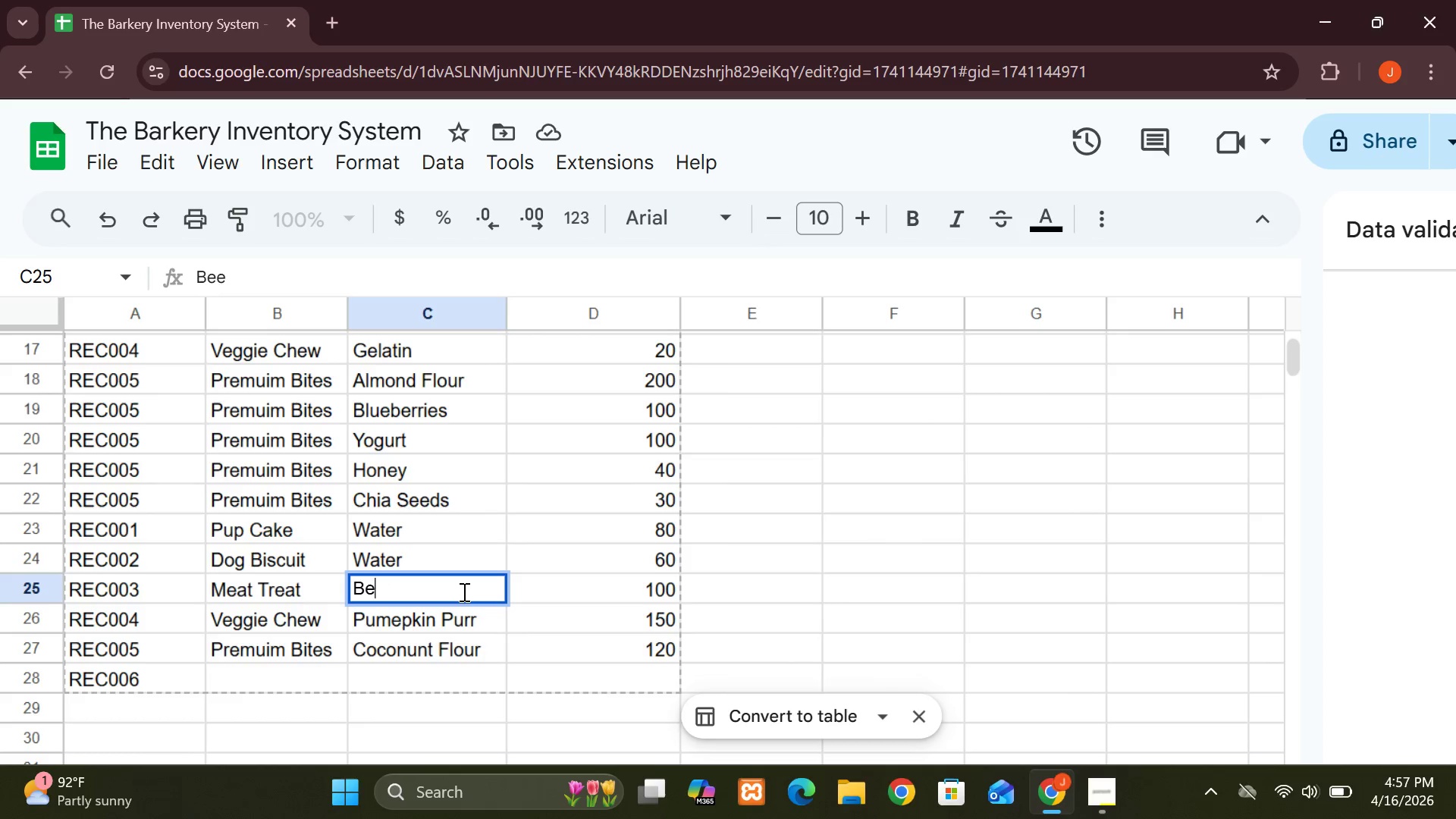 
key(Backspace)
 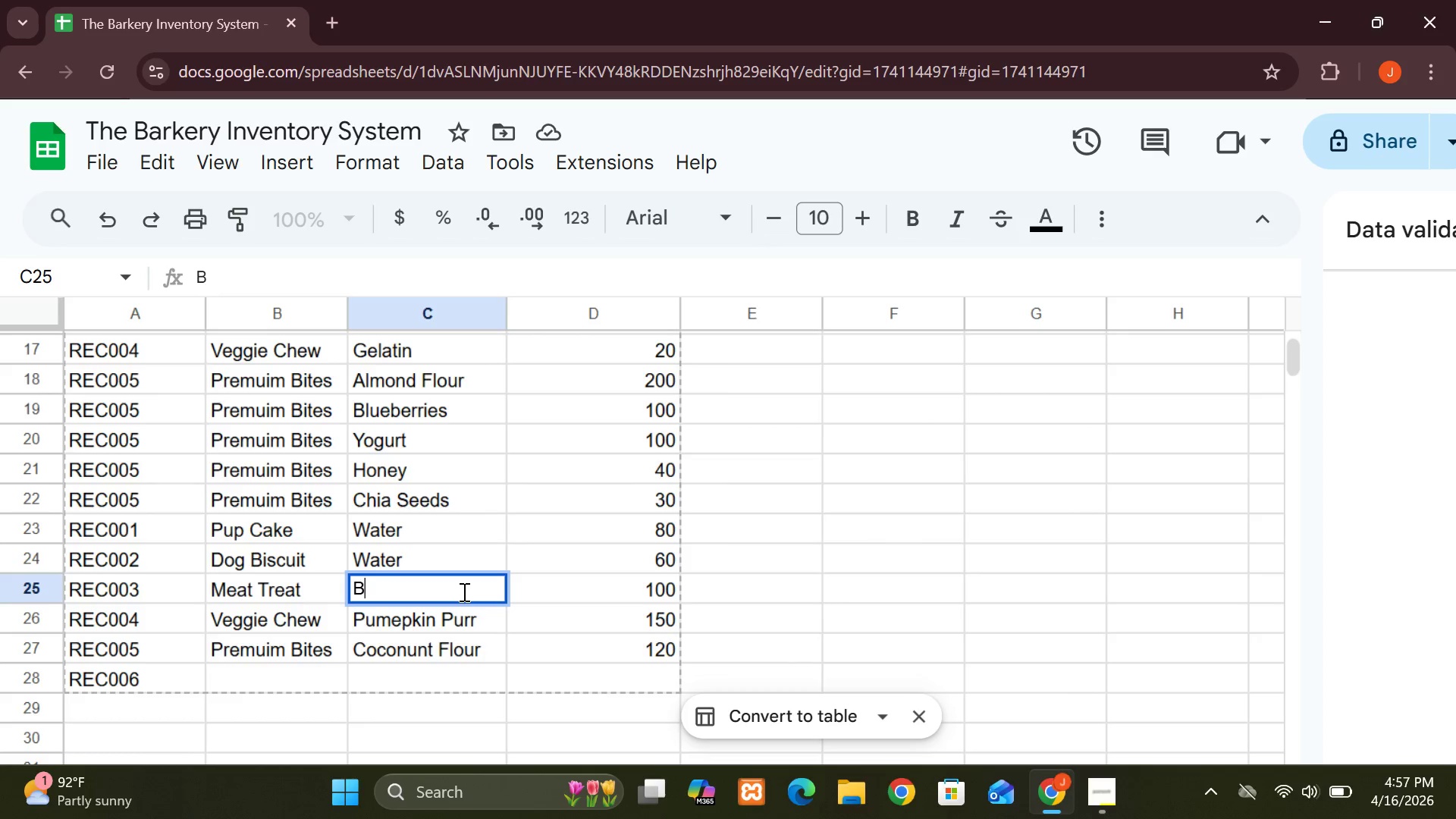 
key(Backspace)
 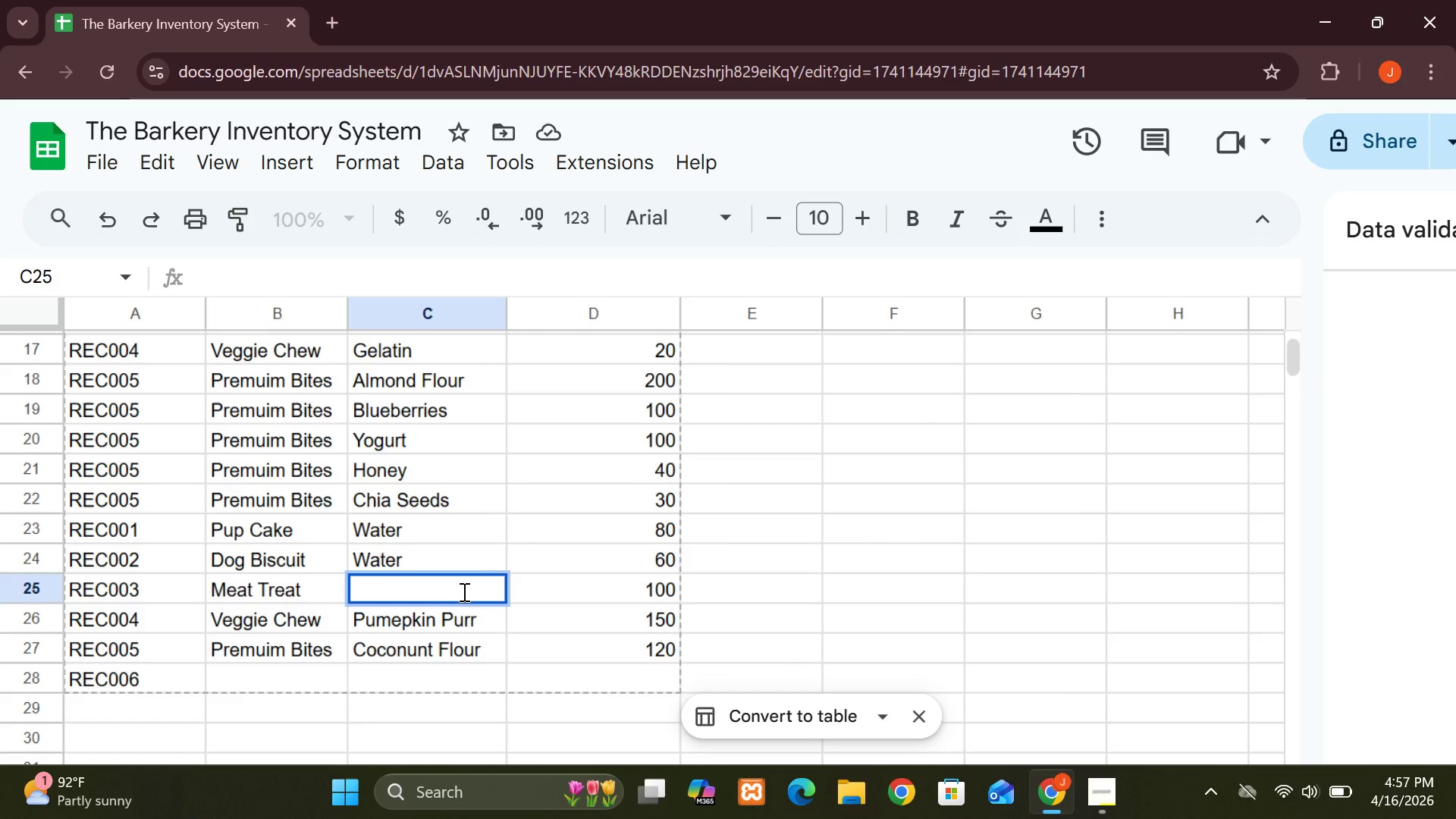 
key(W)
 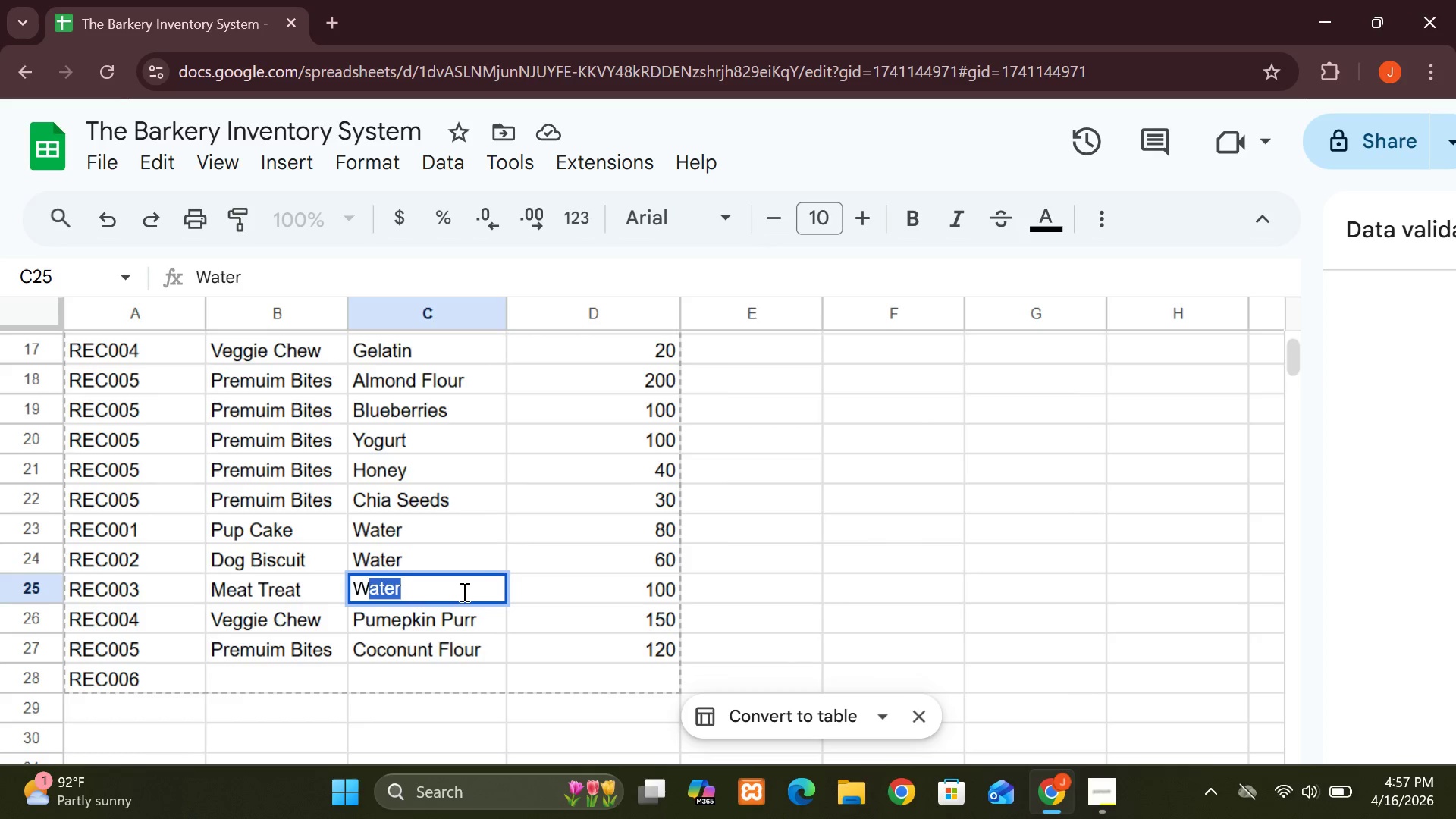 
key(CapsLock)
 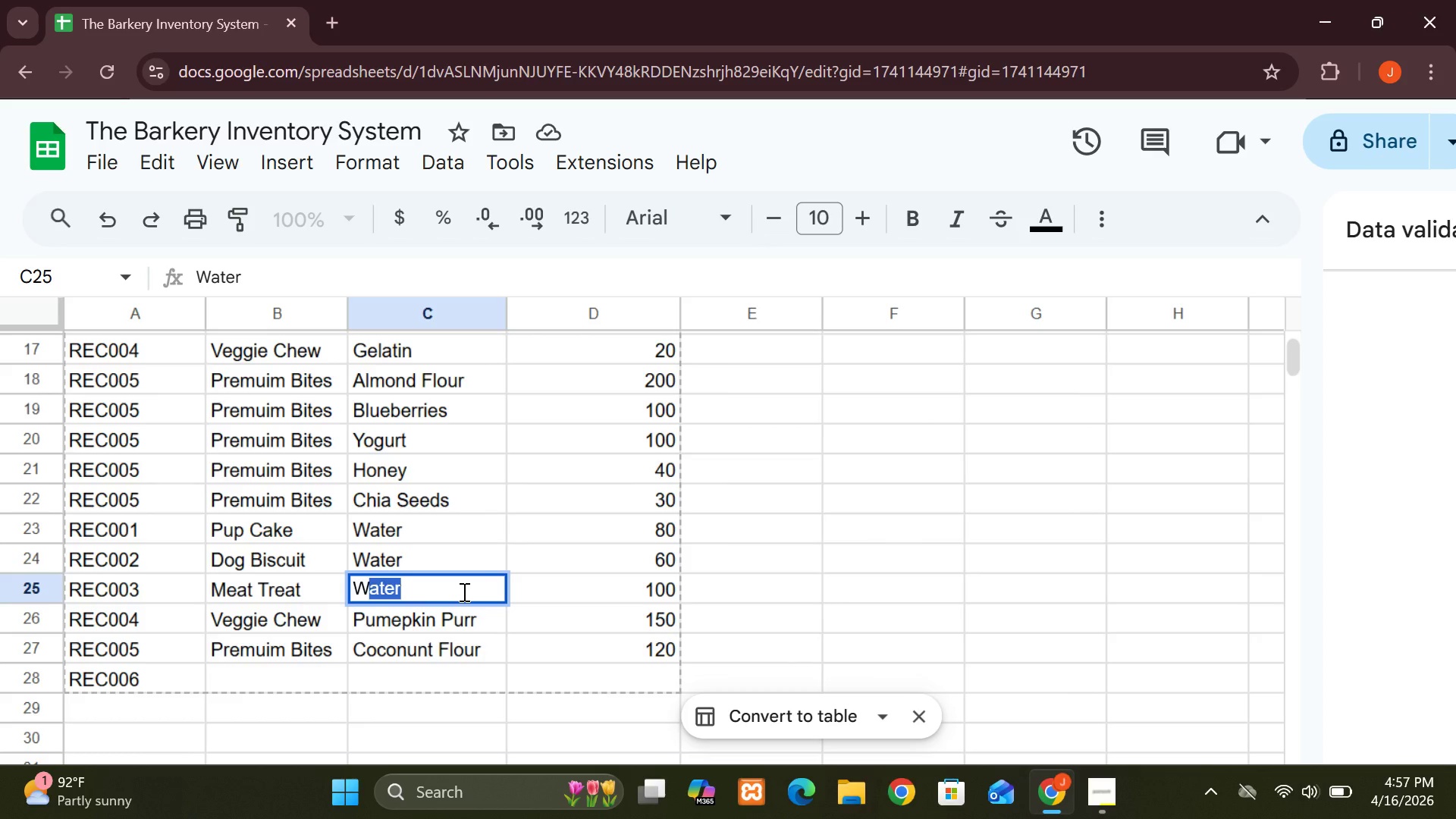 
key(Enter)
 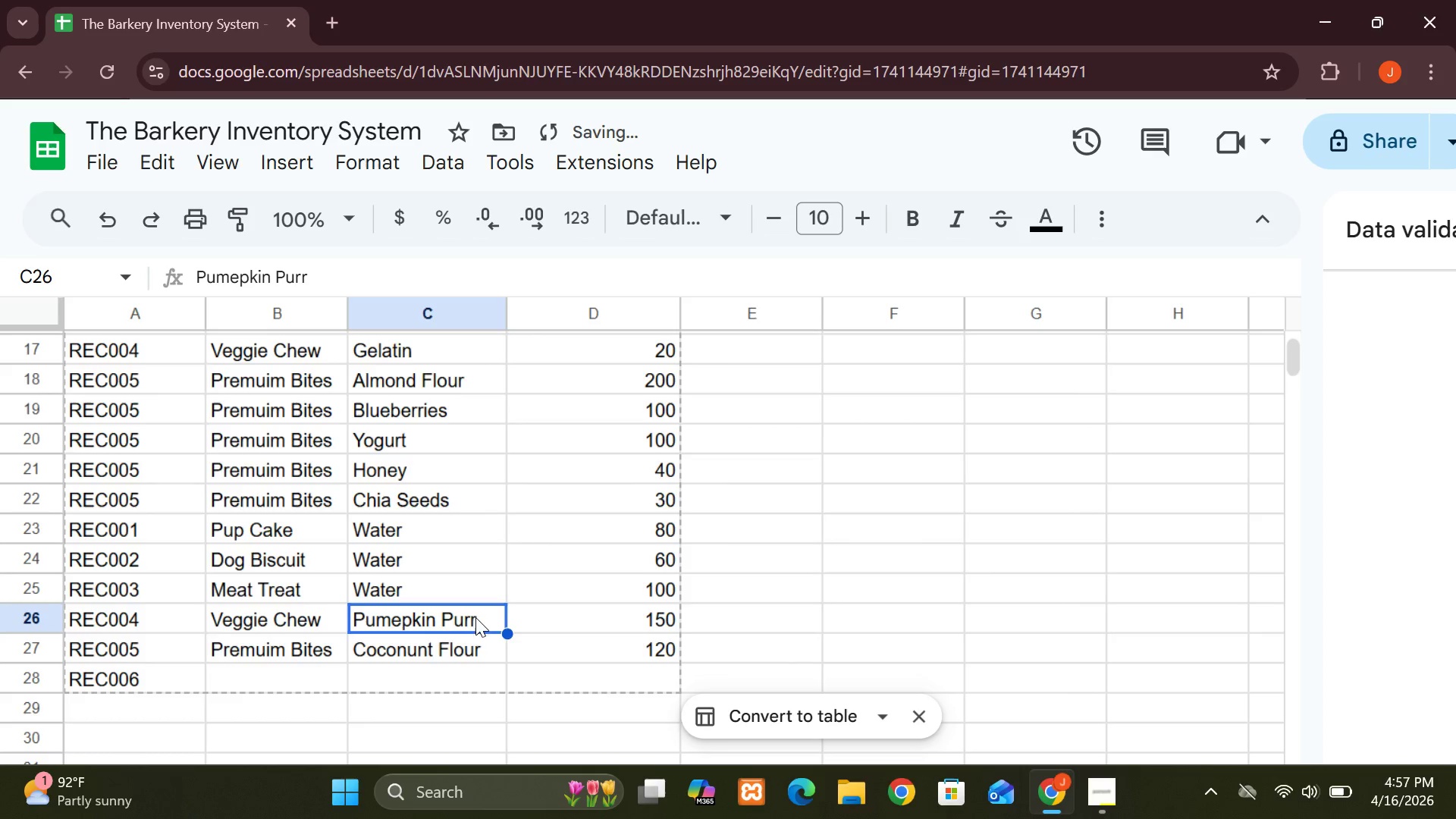 
double_click([479, 620])
 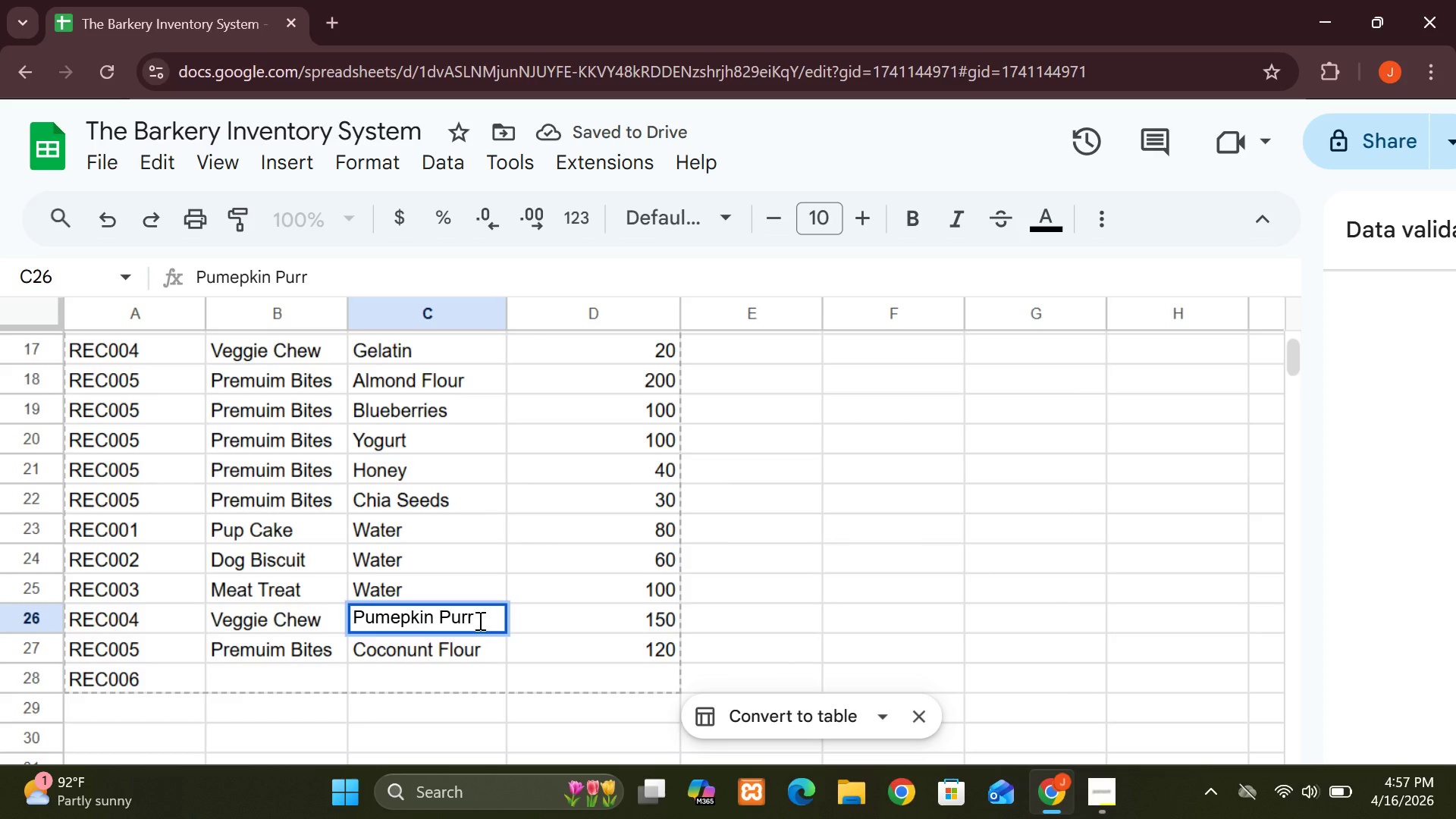 
key(Backspace)
 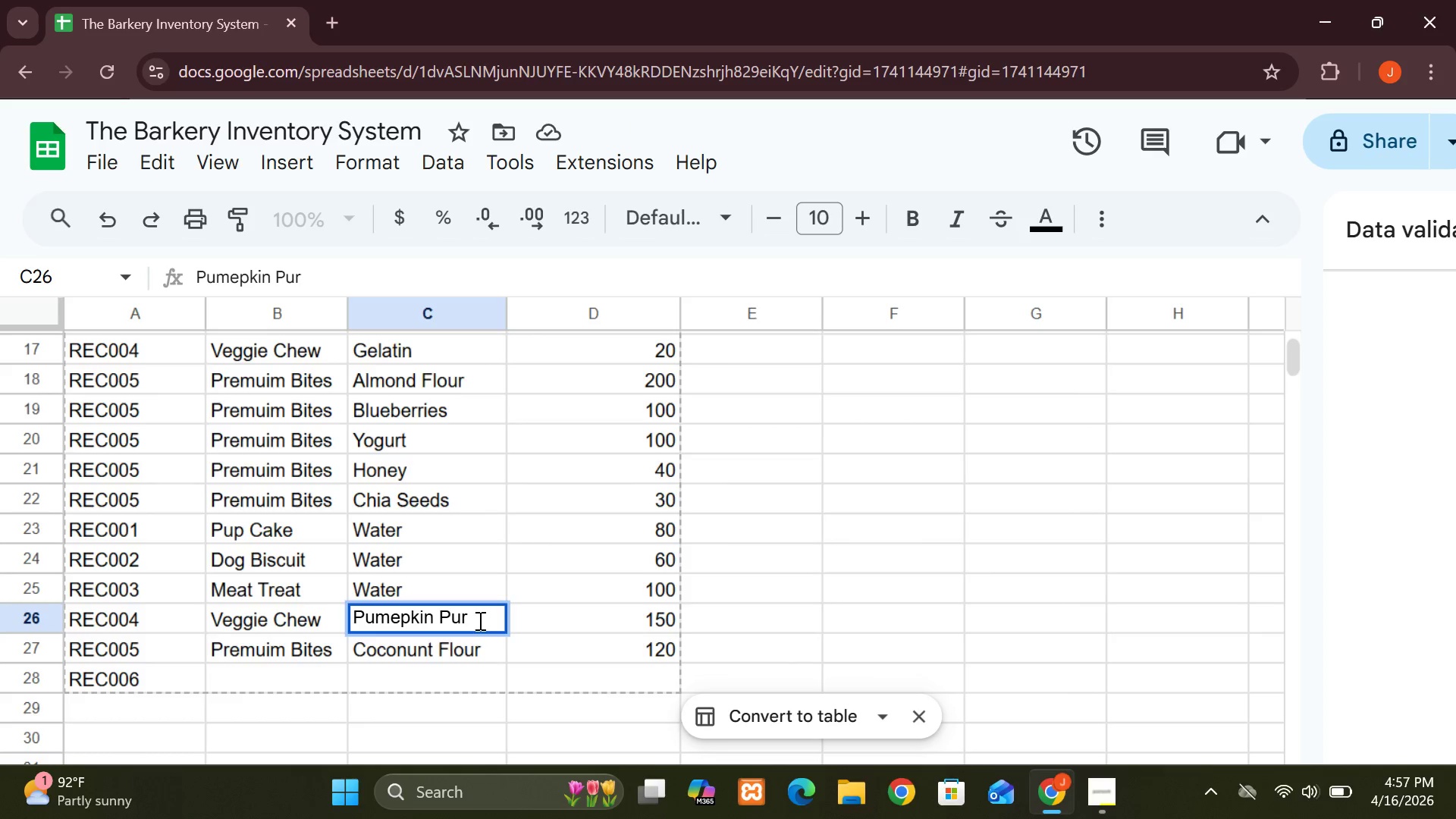 
key(Backspace)
 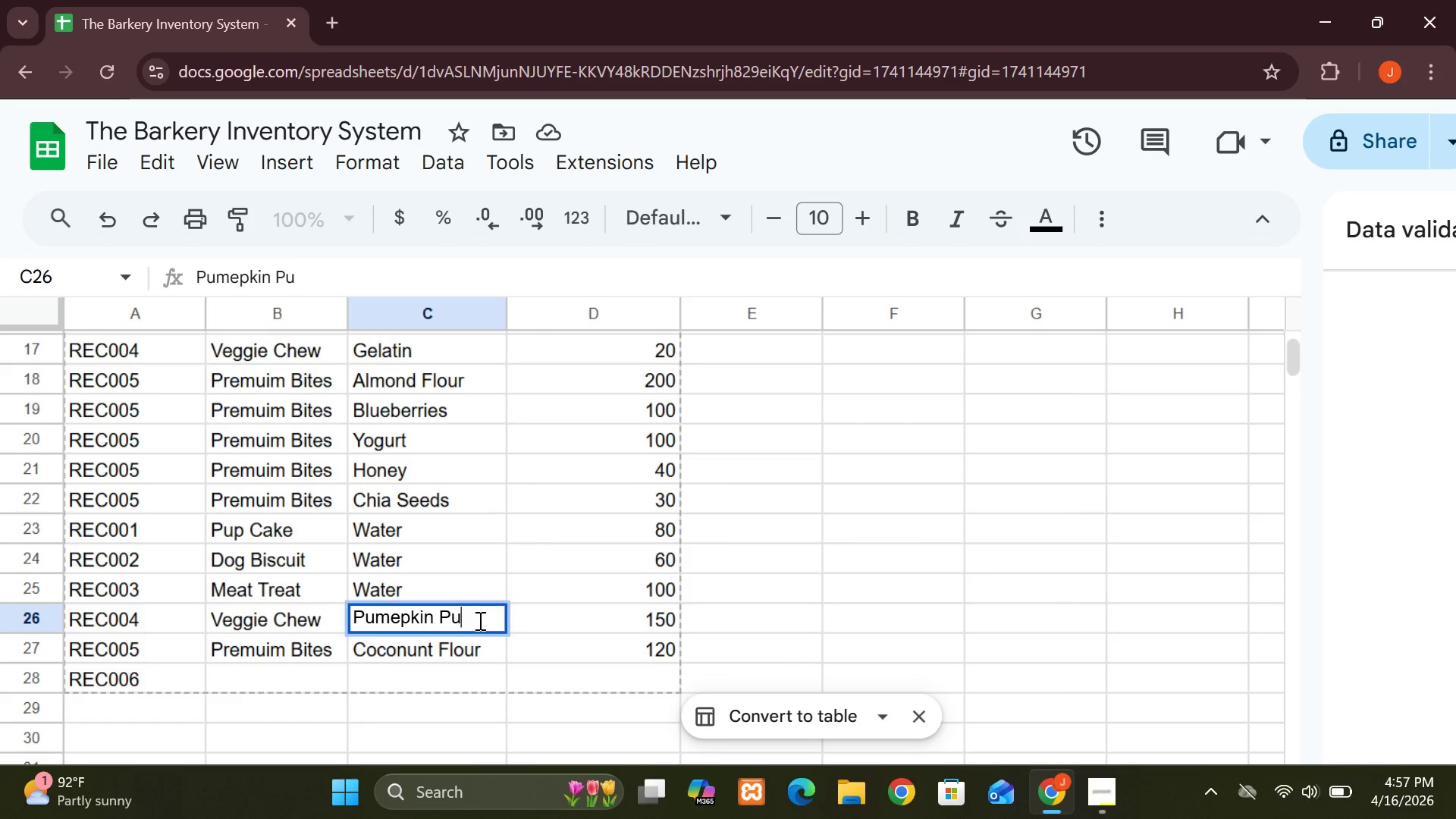 
key(Backspace)
 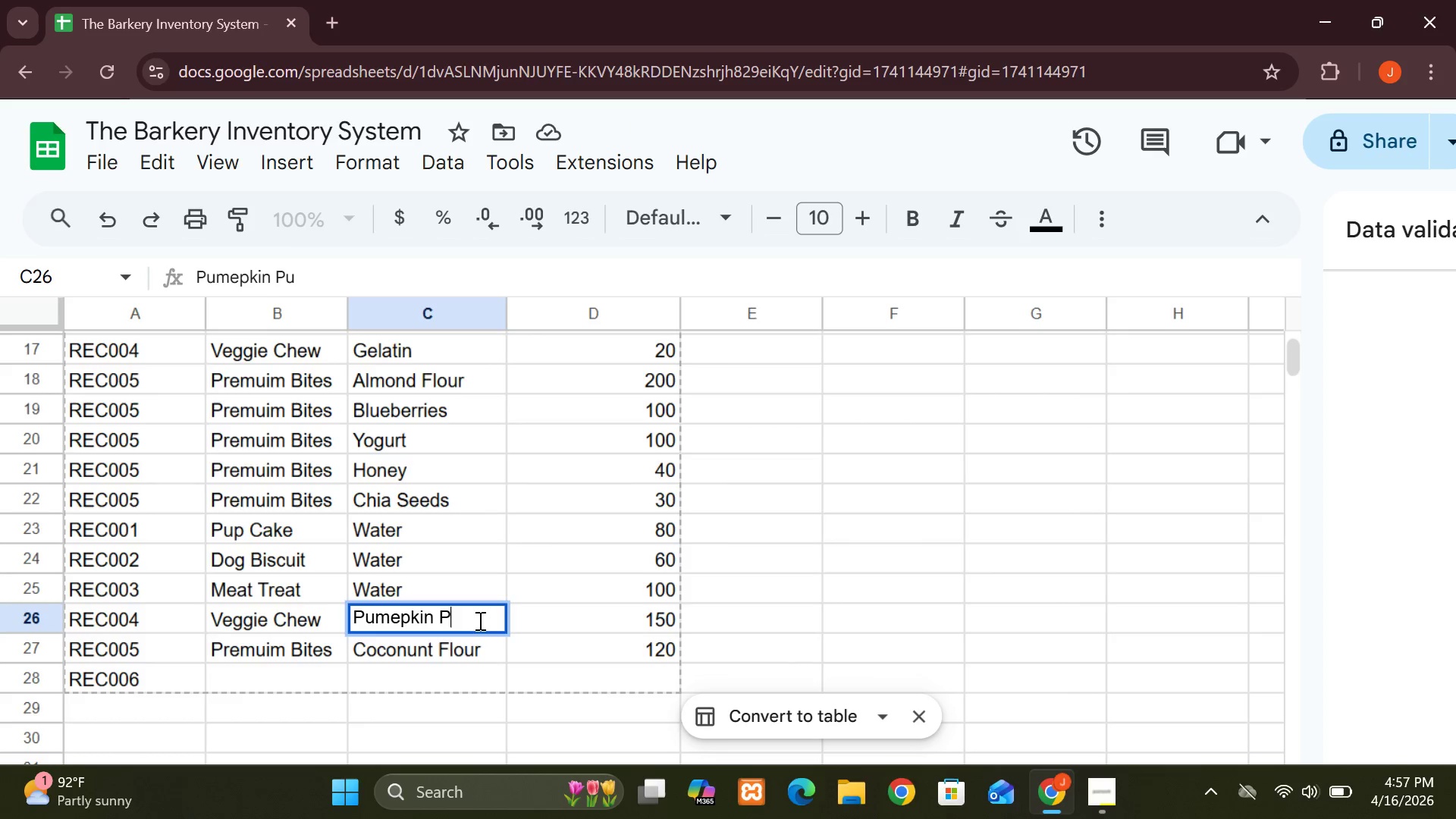 
key(Backspace)
 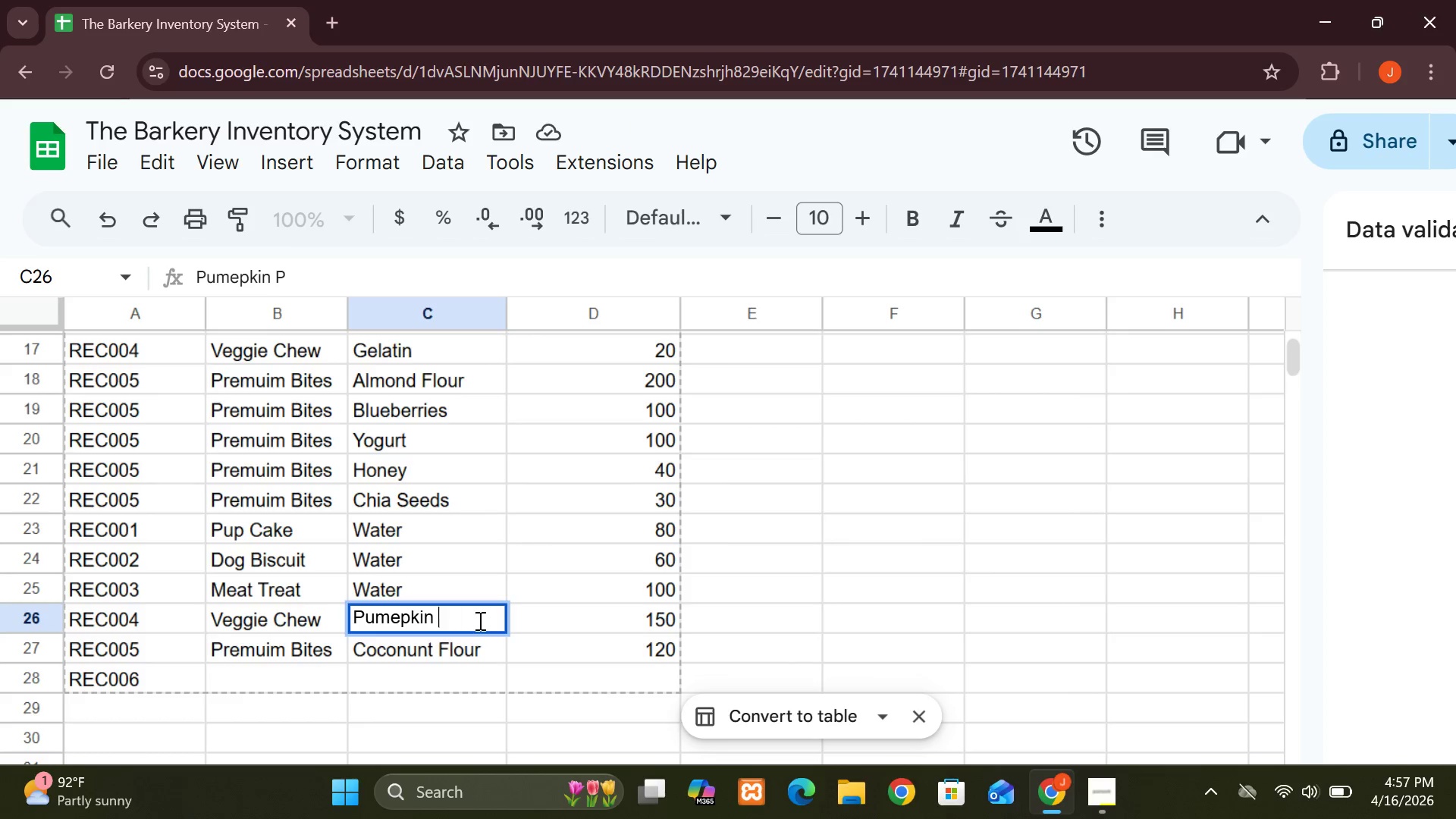 
key(Backspace)
 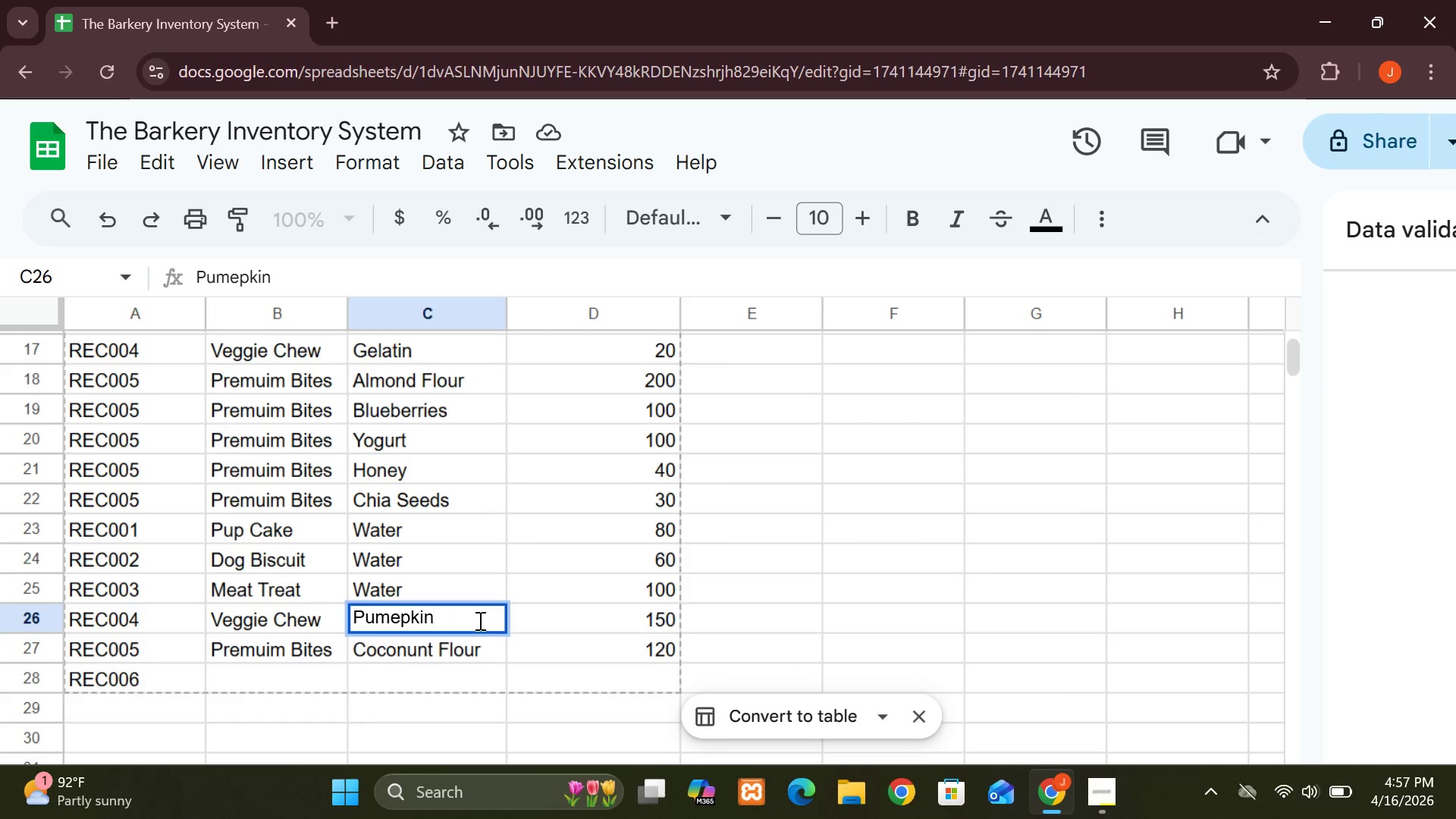 
key(Backspace)
 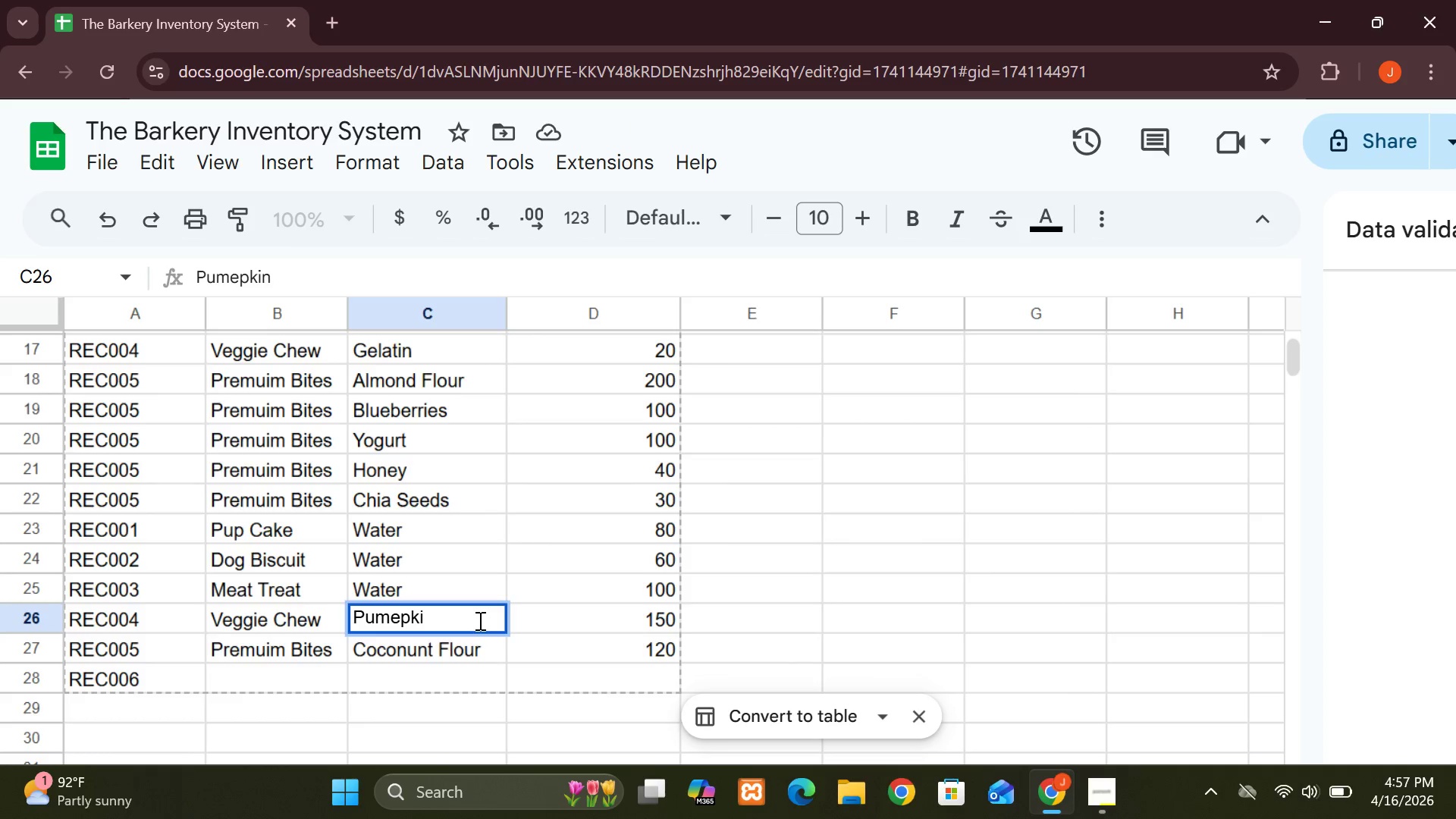 
key(Backspace)
 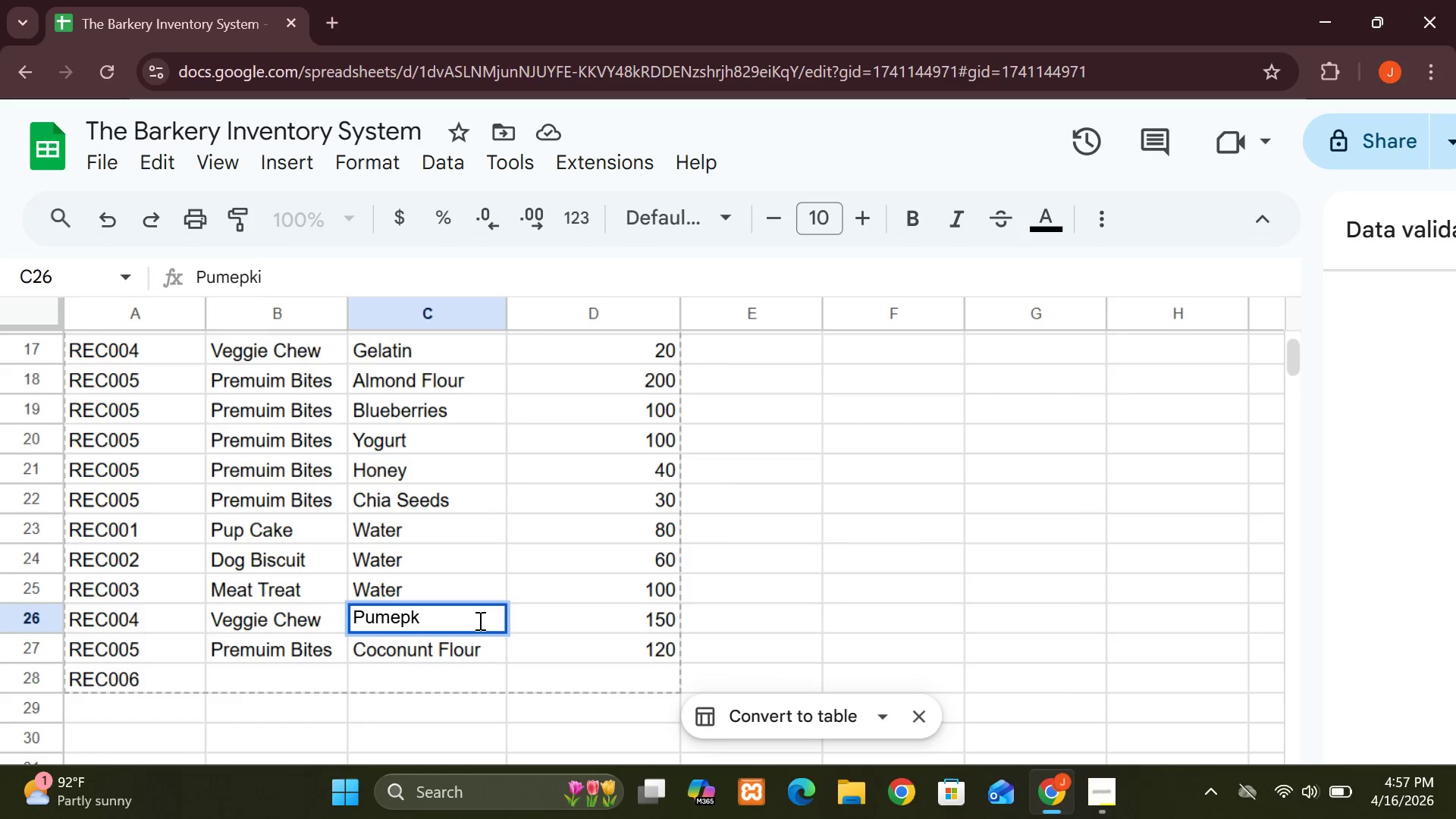 
key(Backspace)
 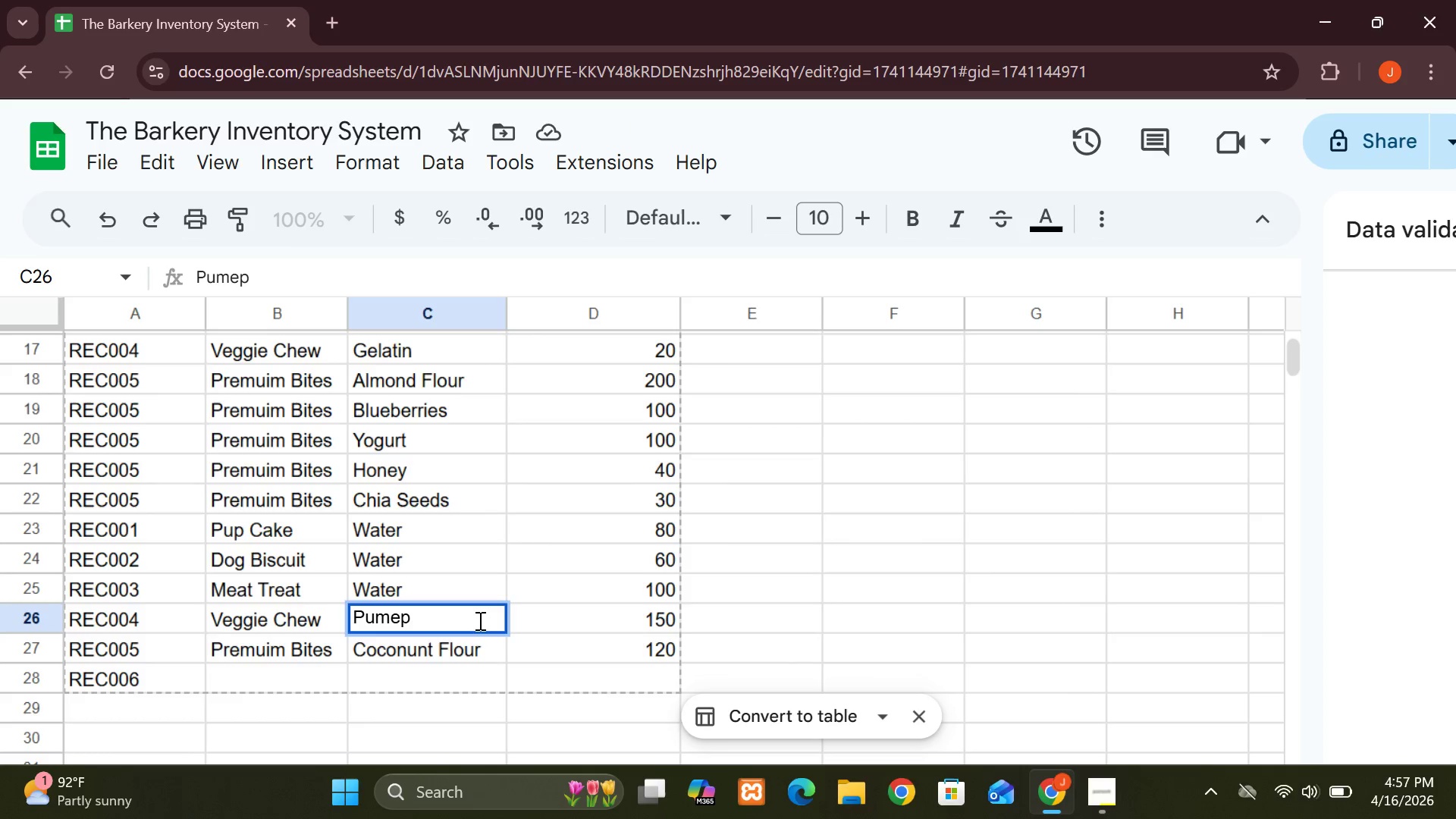 
key(Backspace)
 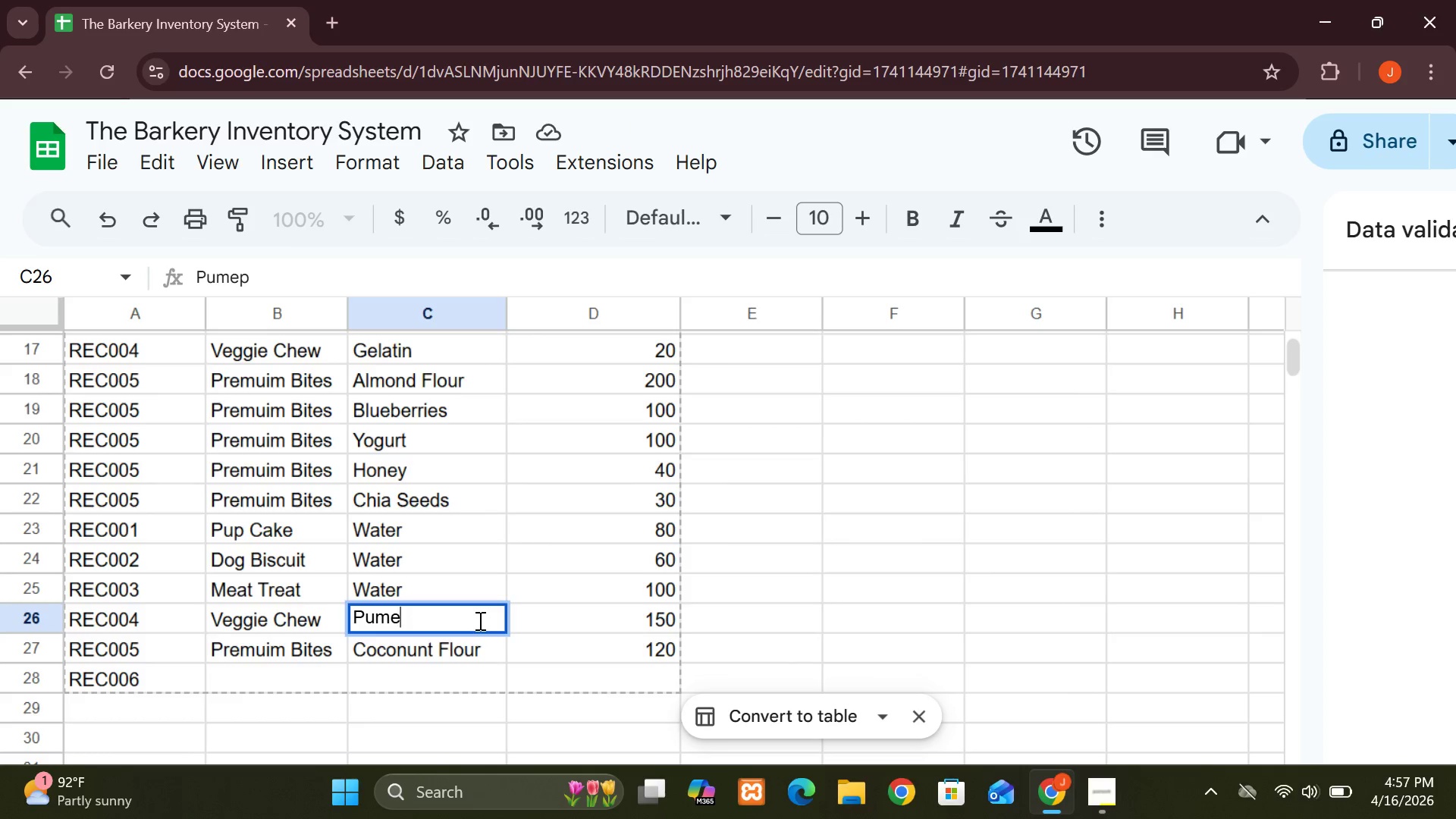 
key(Backspace)
 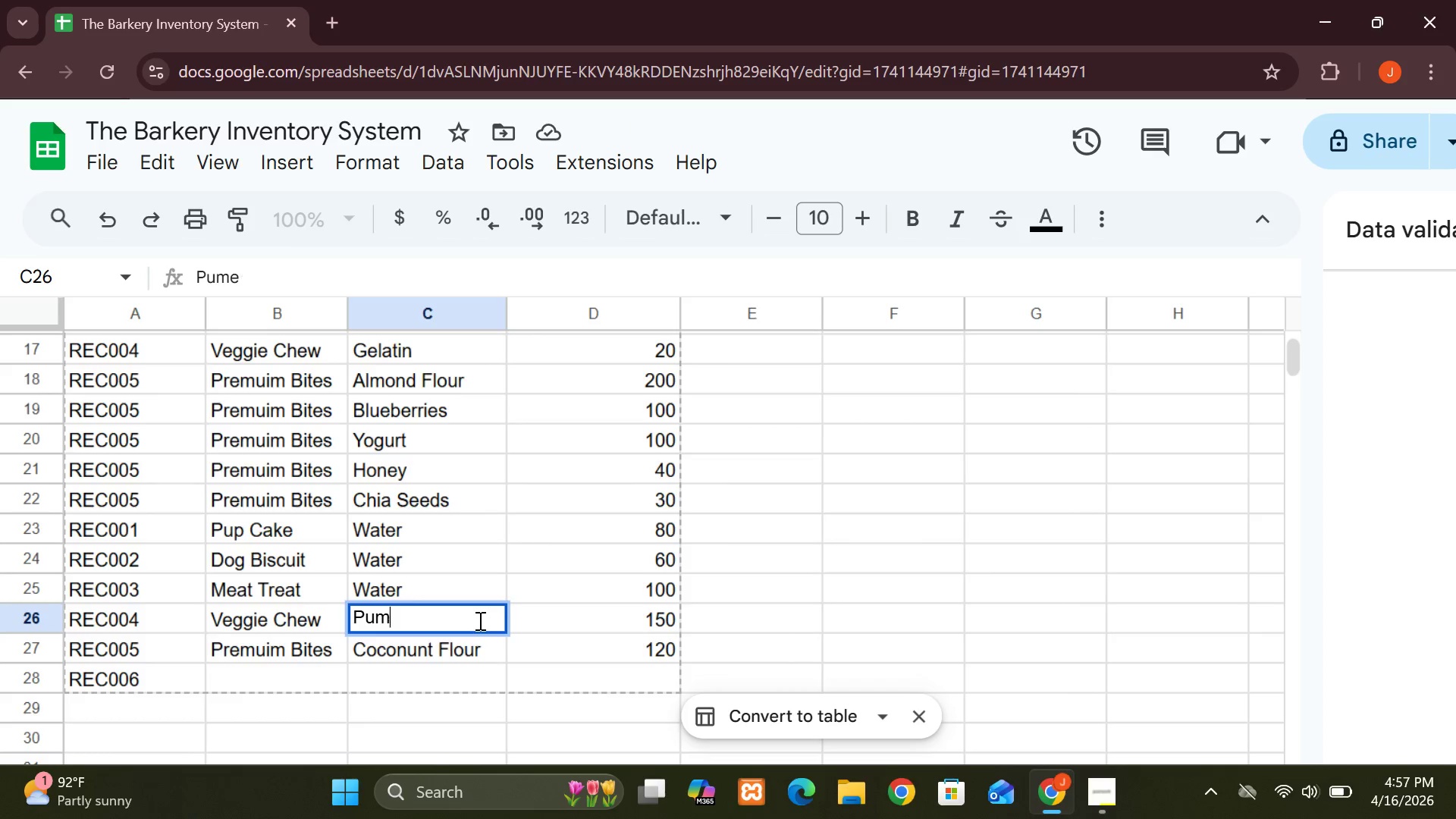 
key(Backspace)
 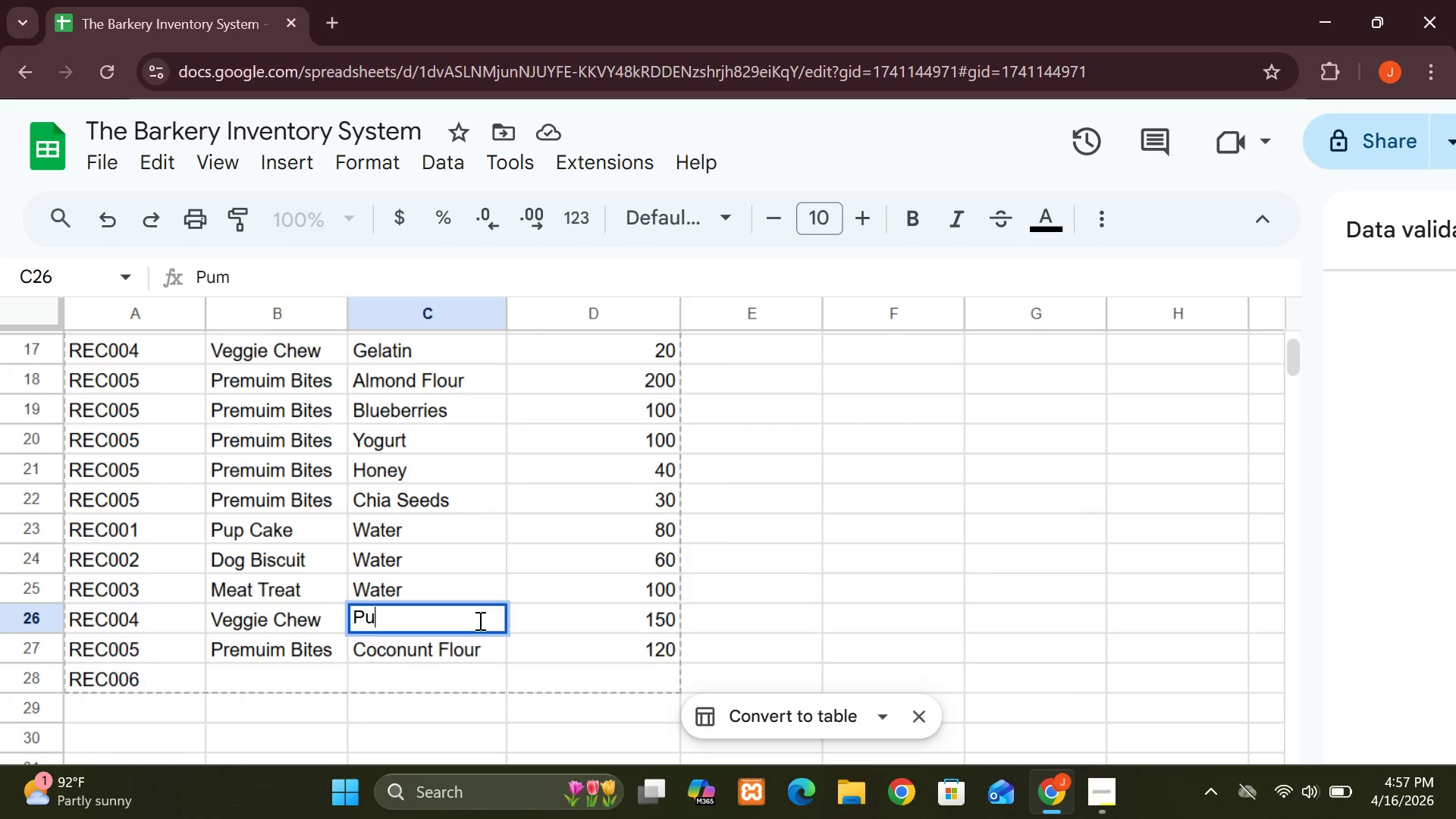 
key(Backspace)
 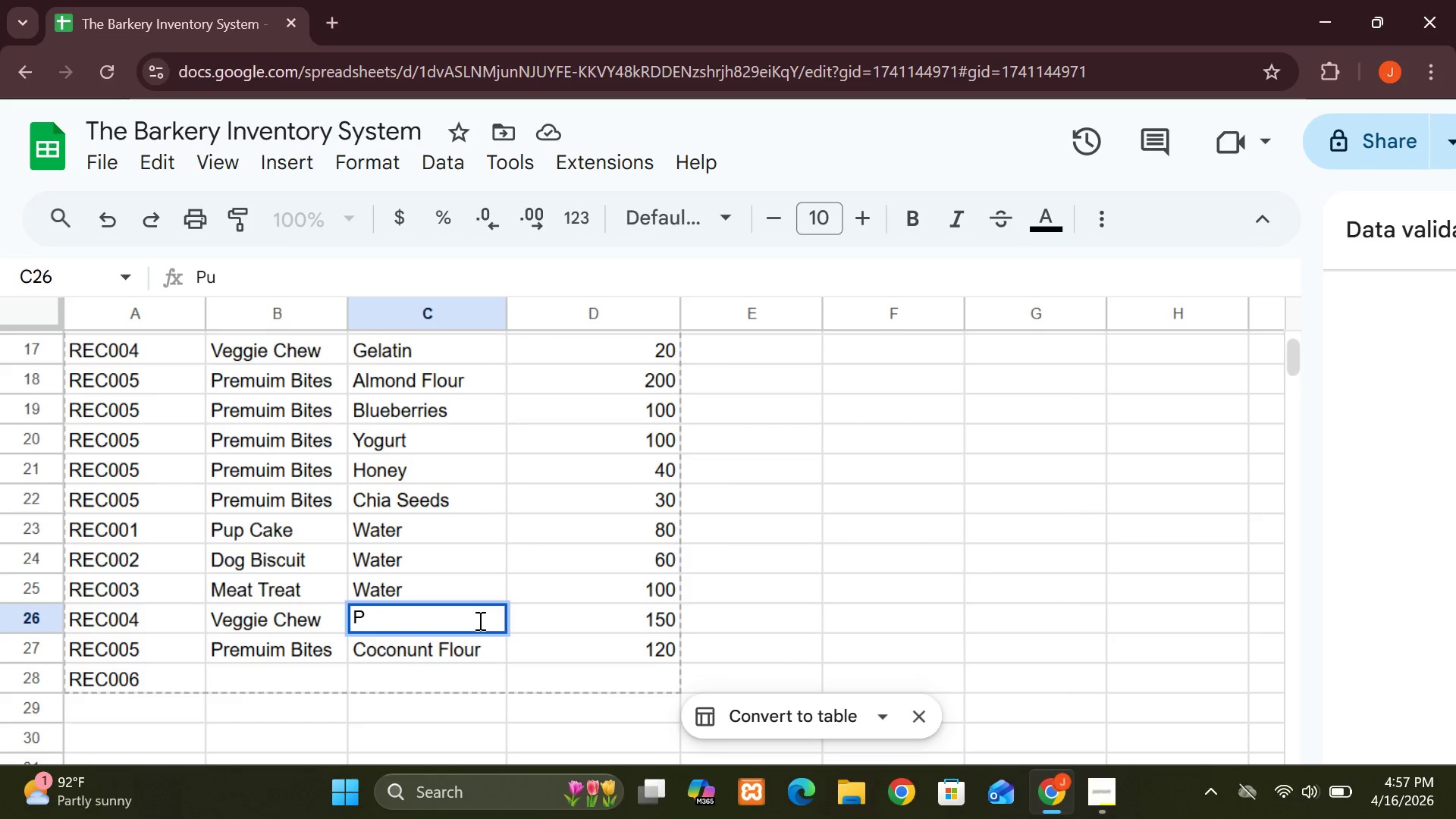 
key(Backspace)
 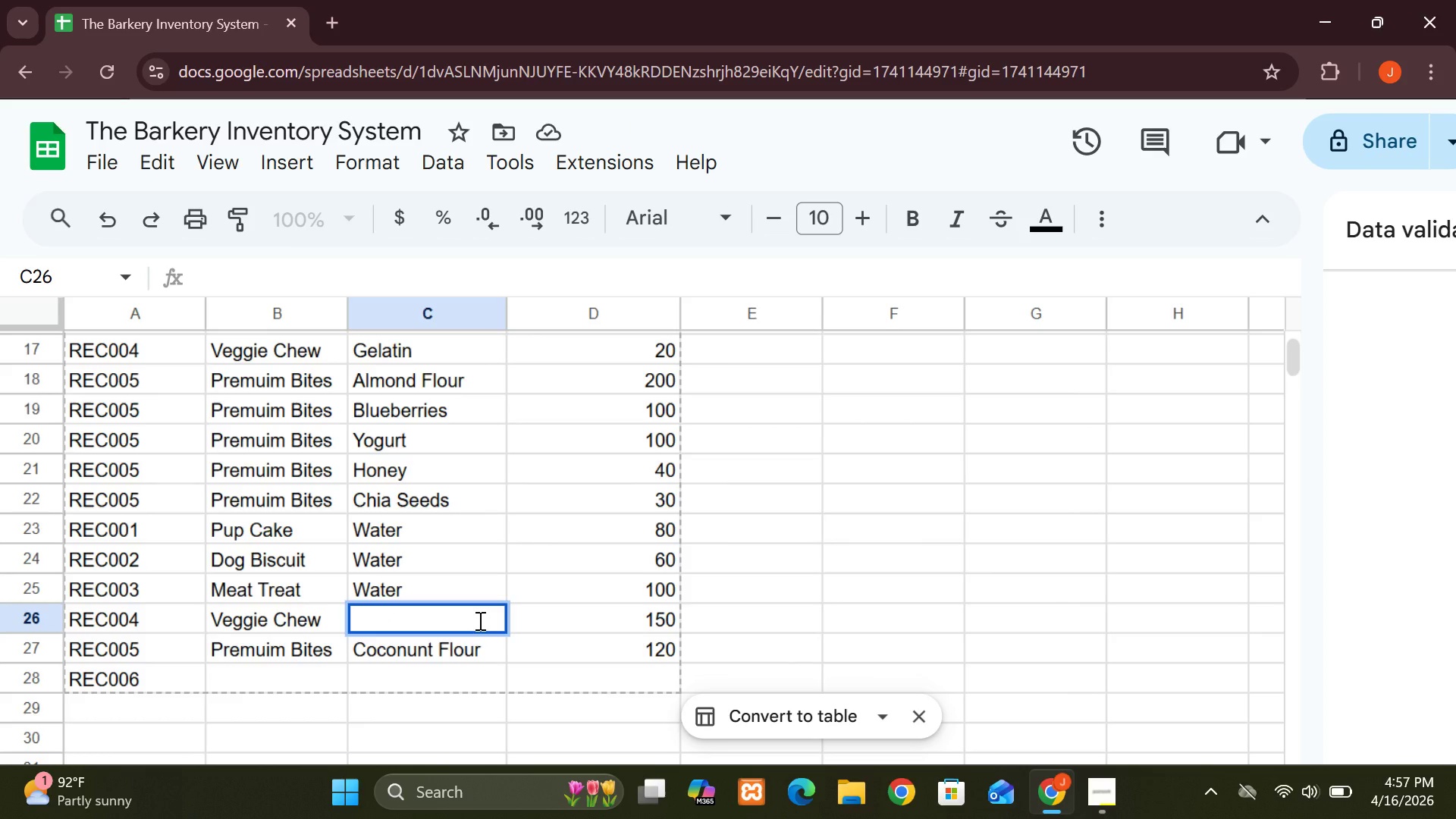 
key(CapsLock)
 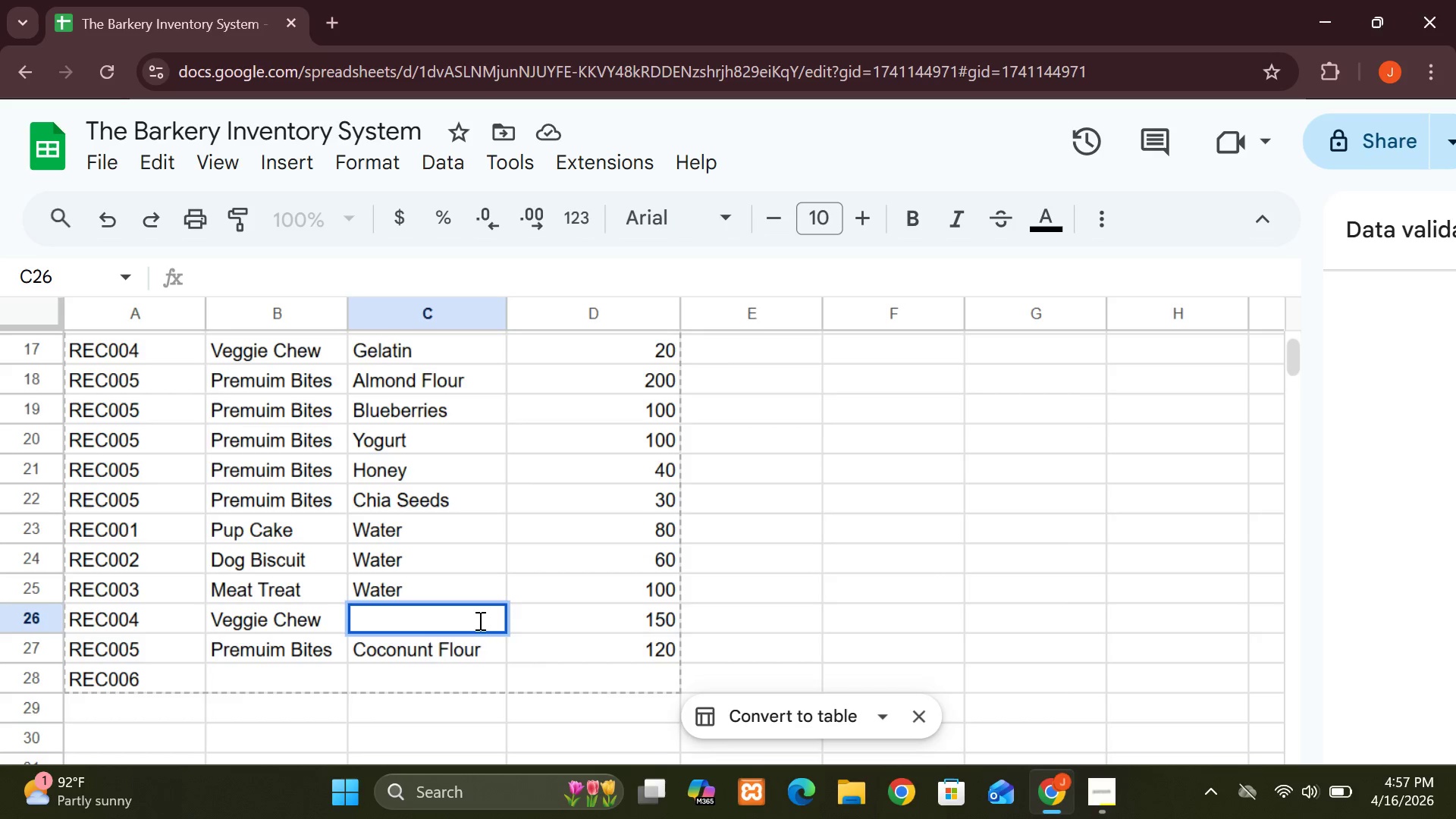 
key(W)
 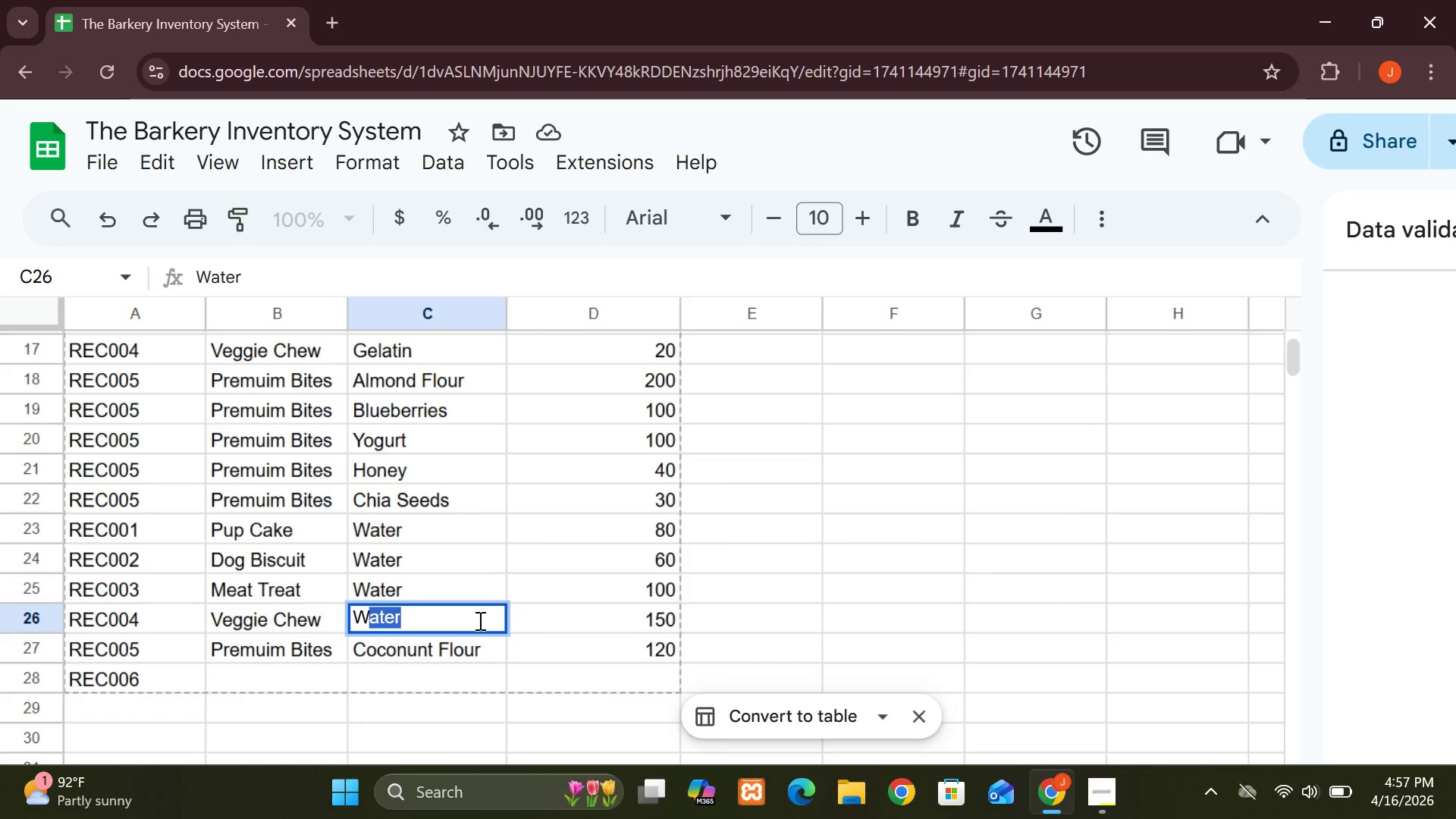 
key(Enter)
 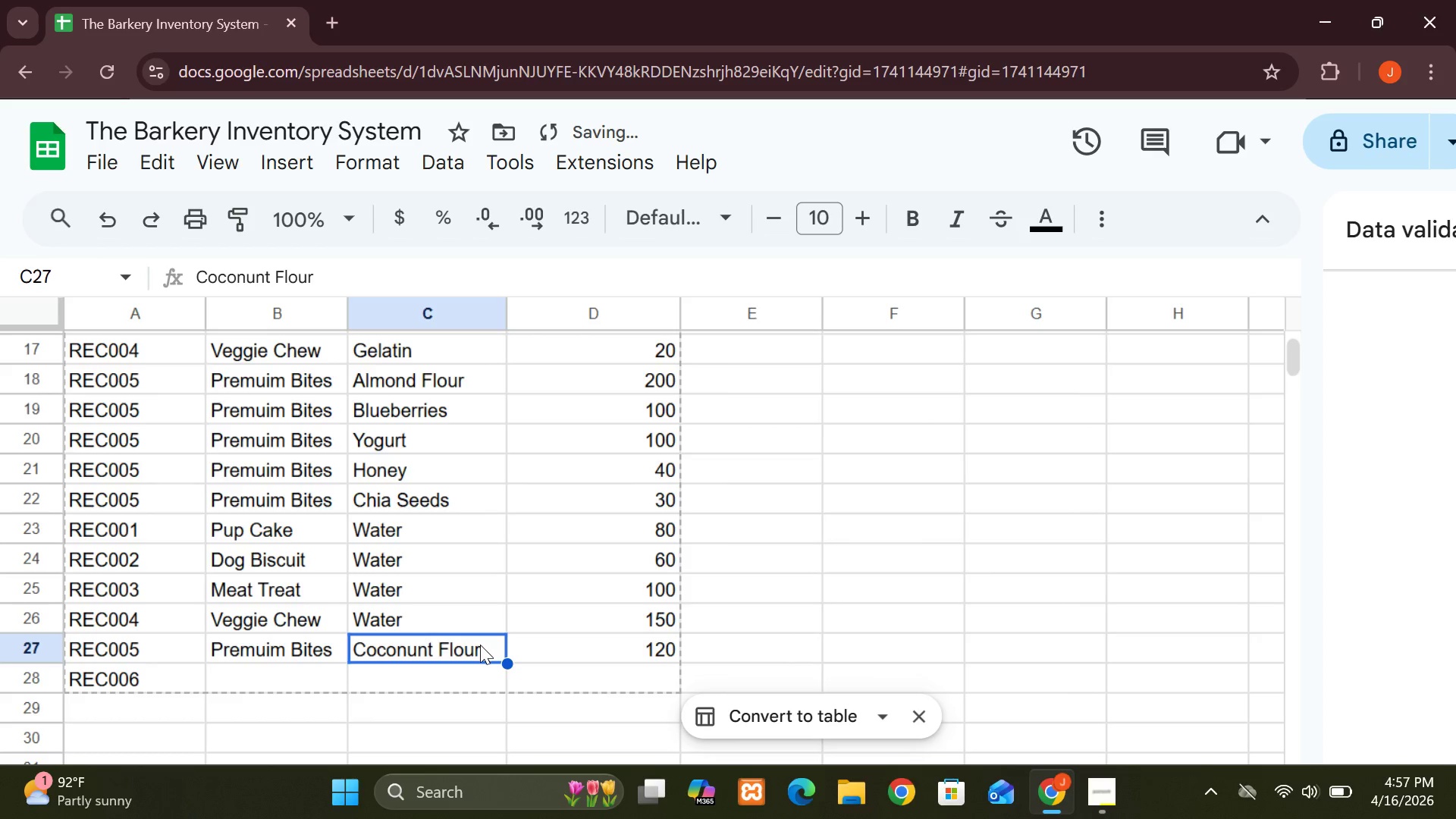 
double_click([480, 645])
 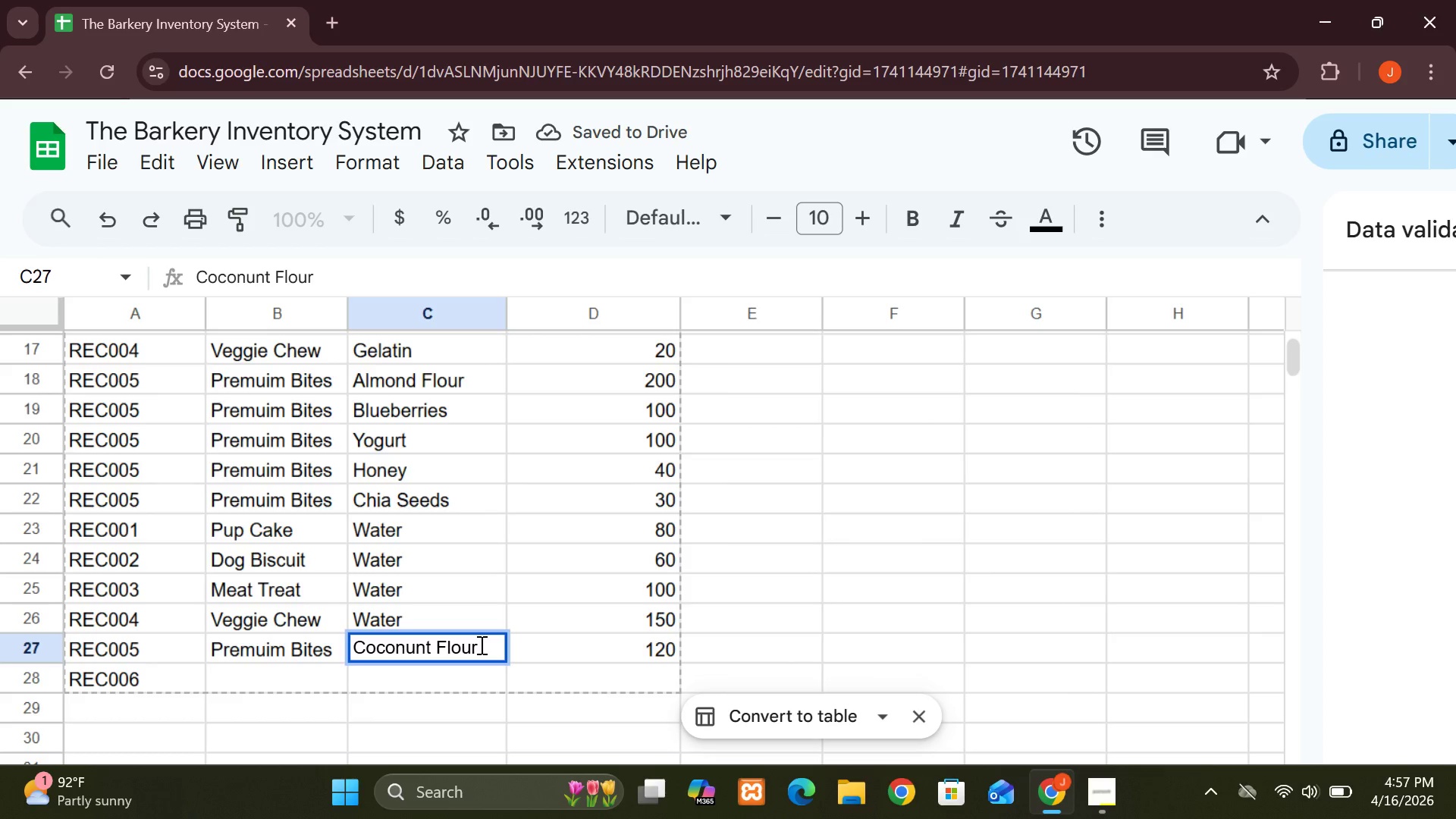 
key(Backspace)
 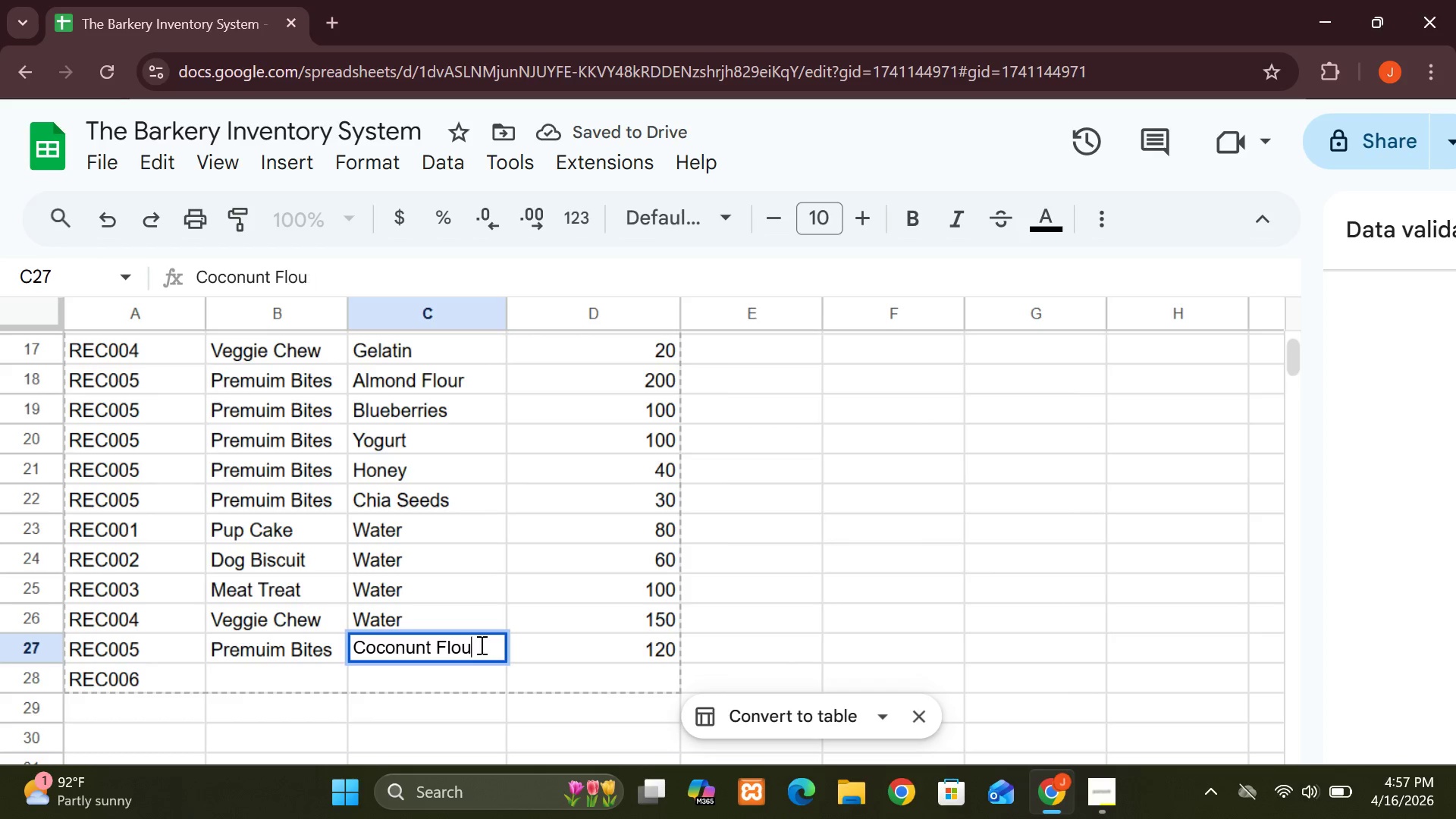 
key(Backspace)
 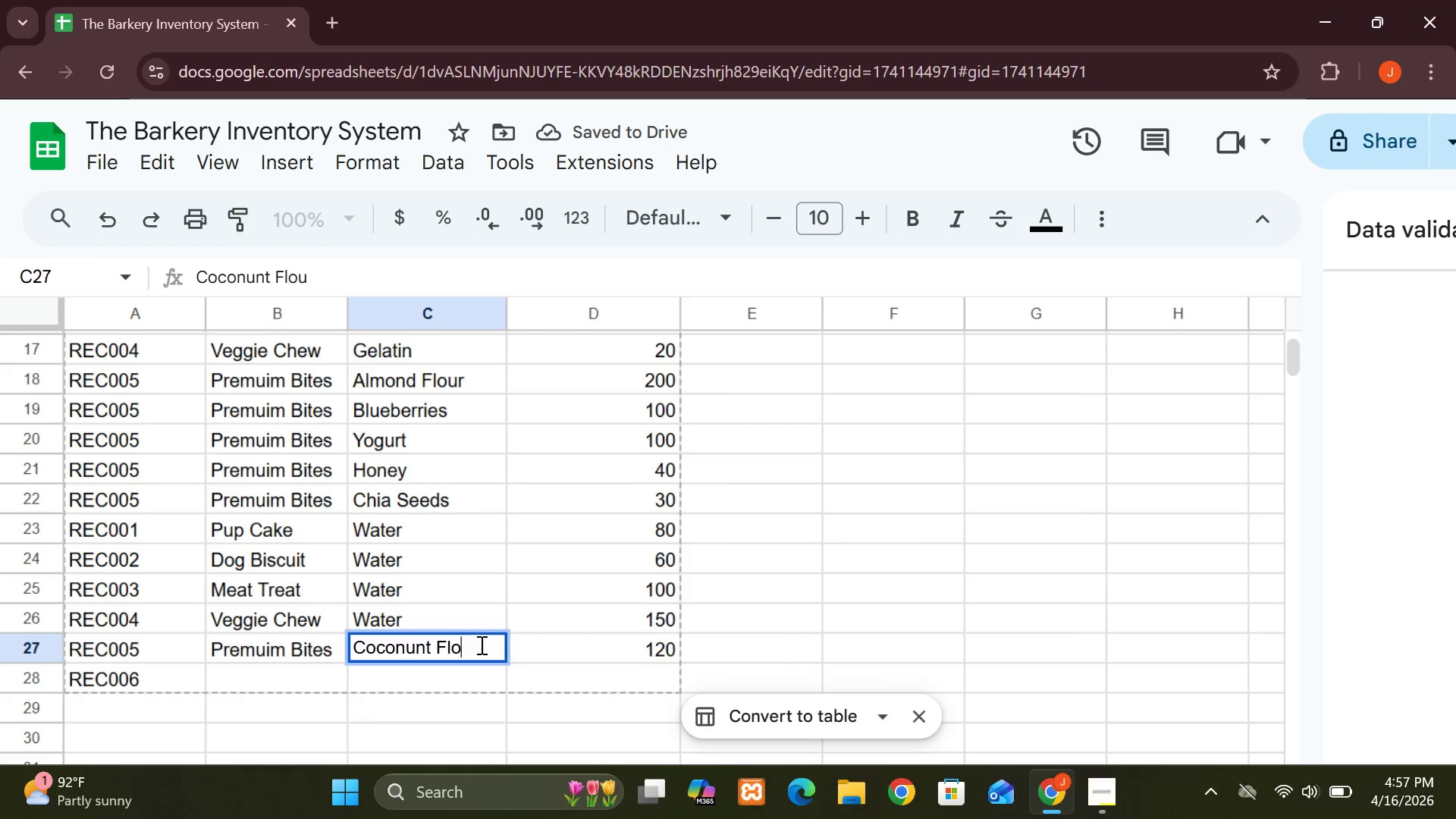 
key(Backspace)
 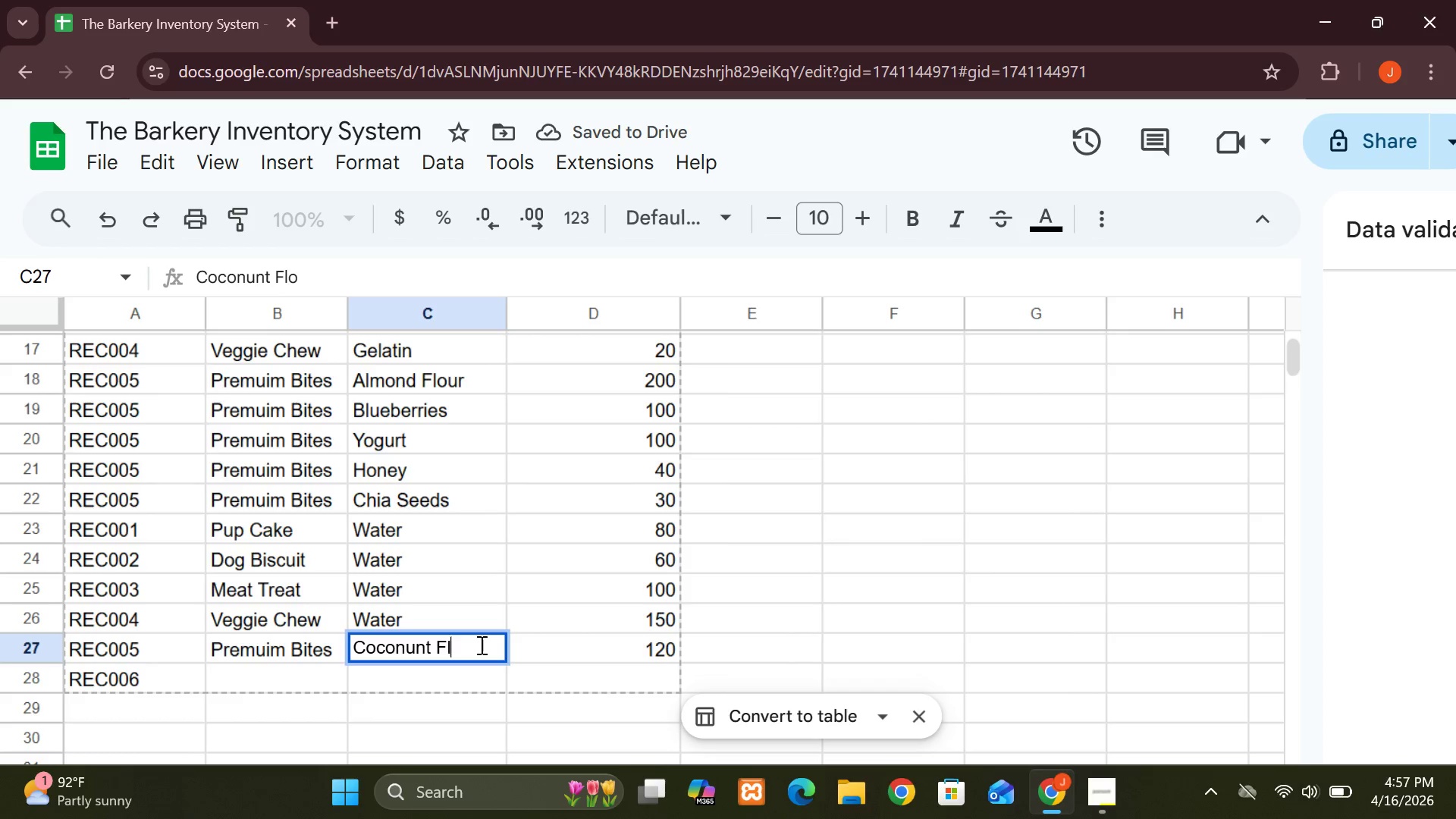 
key(Backspace)
 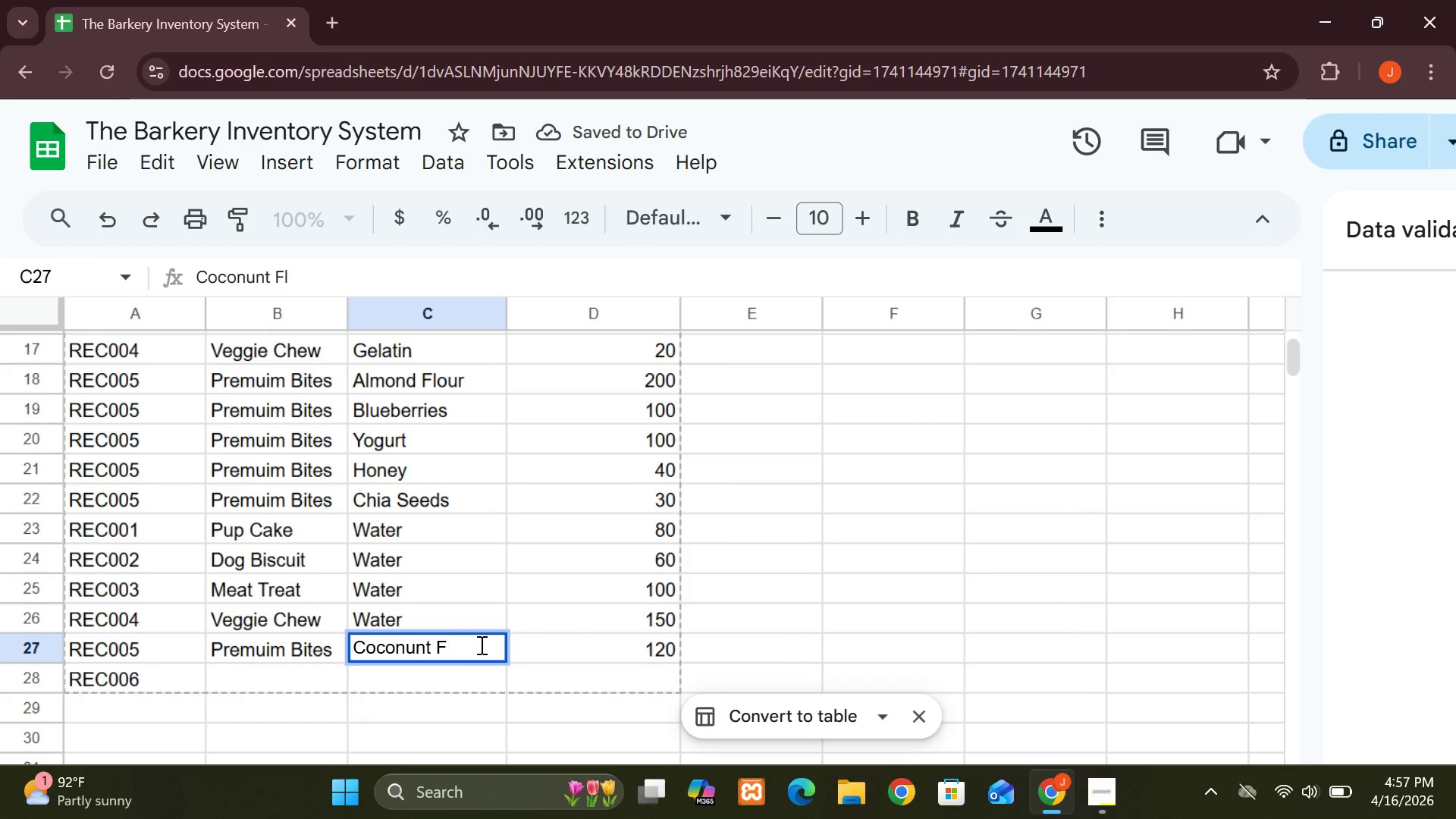 
key(Backspace)
 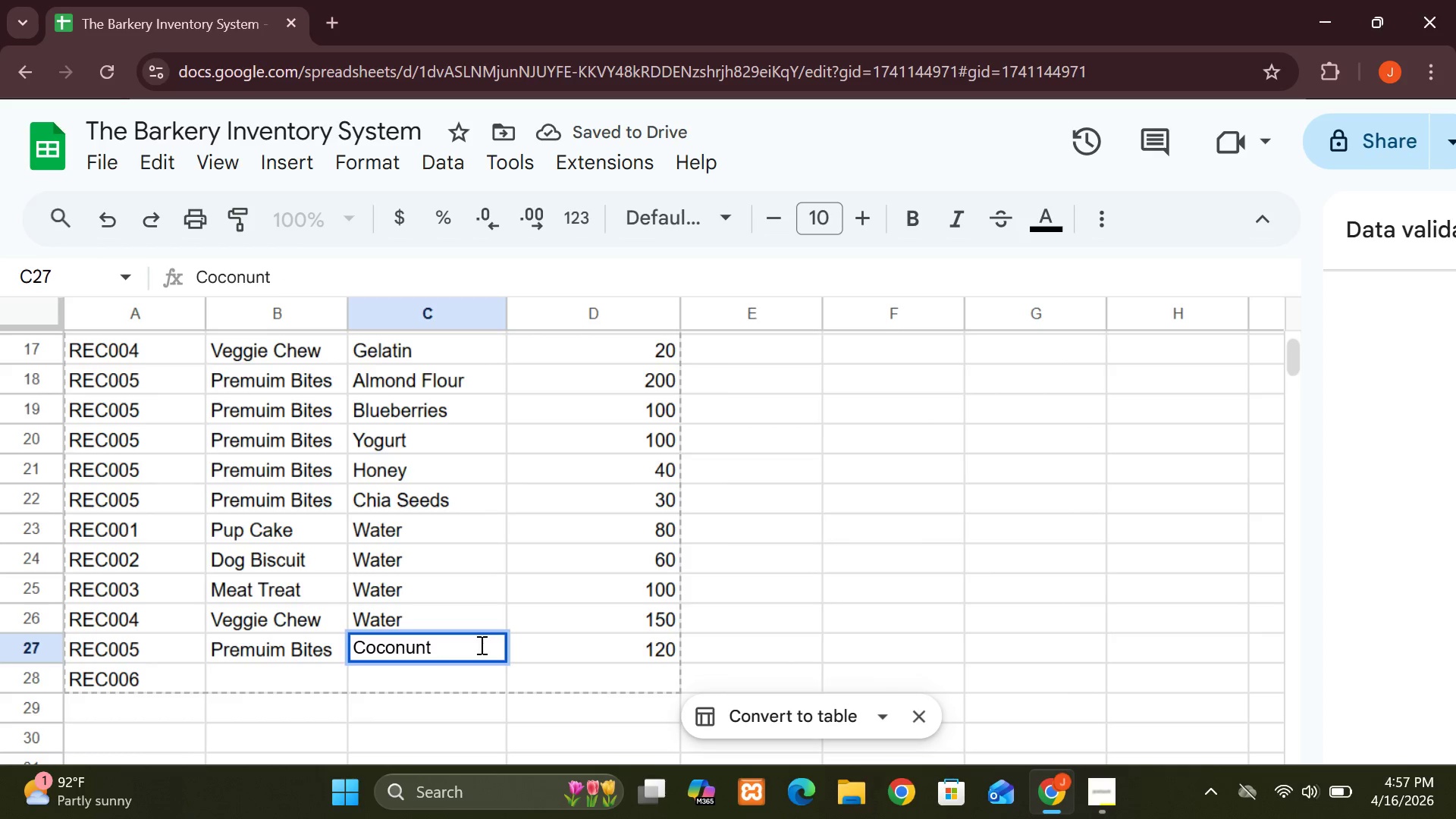 
key(Backspace)
 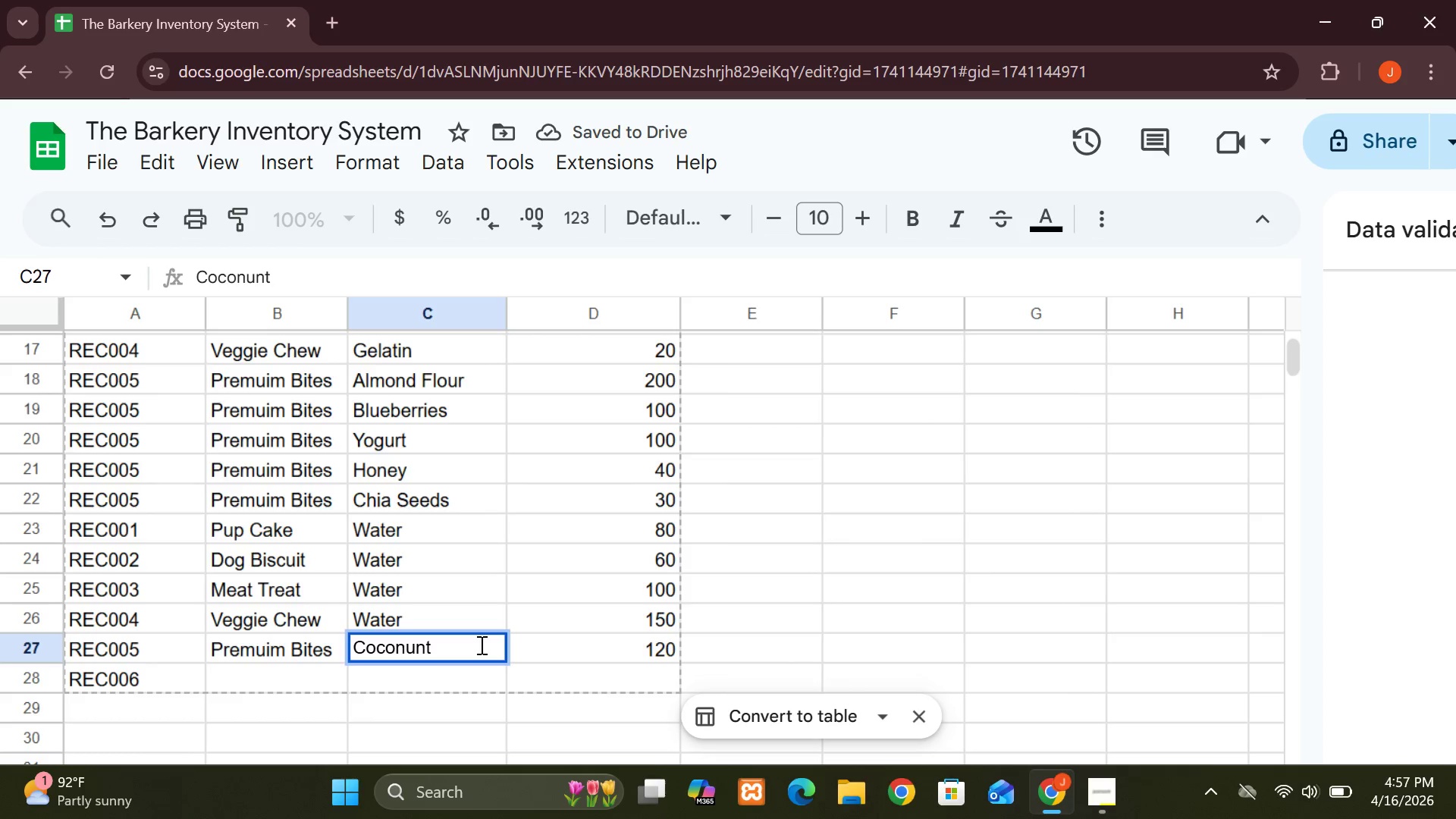 
key(Backspace)
 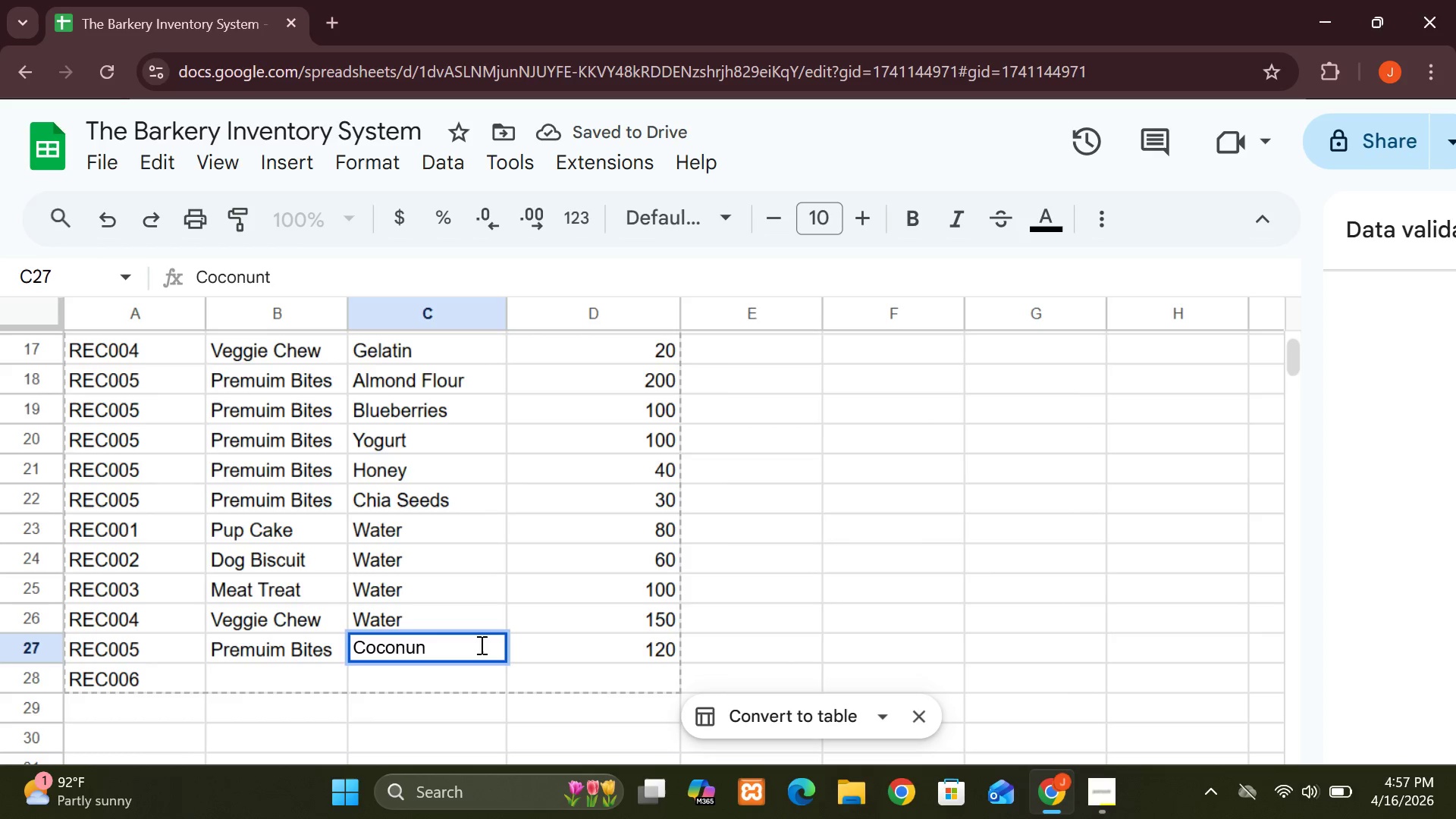 
key(Backspace)
 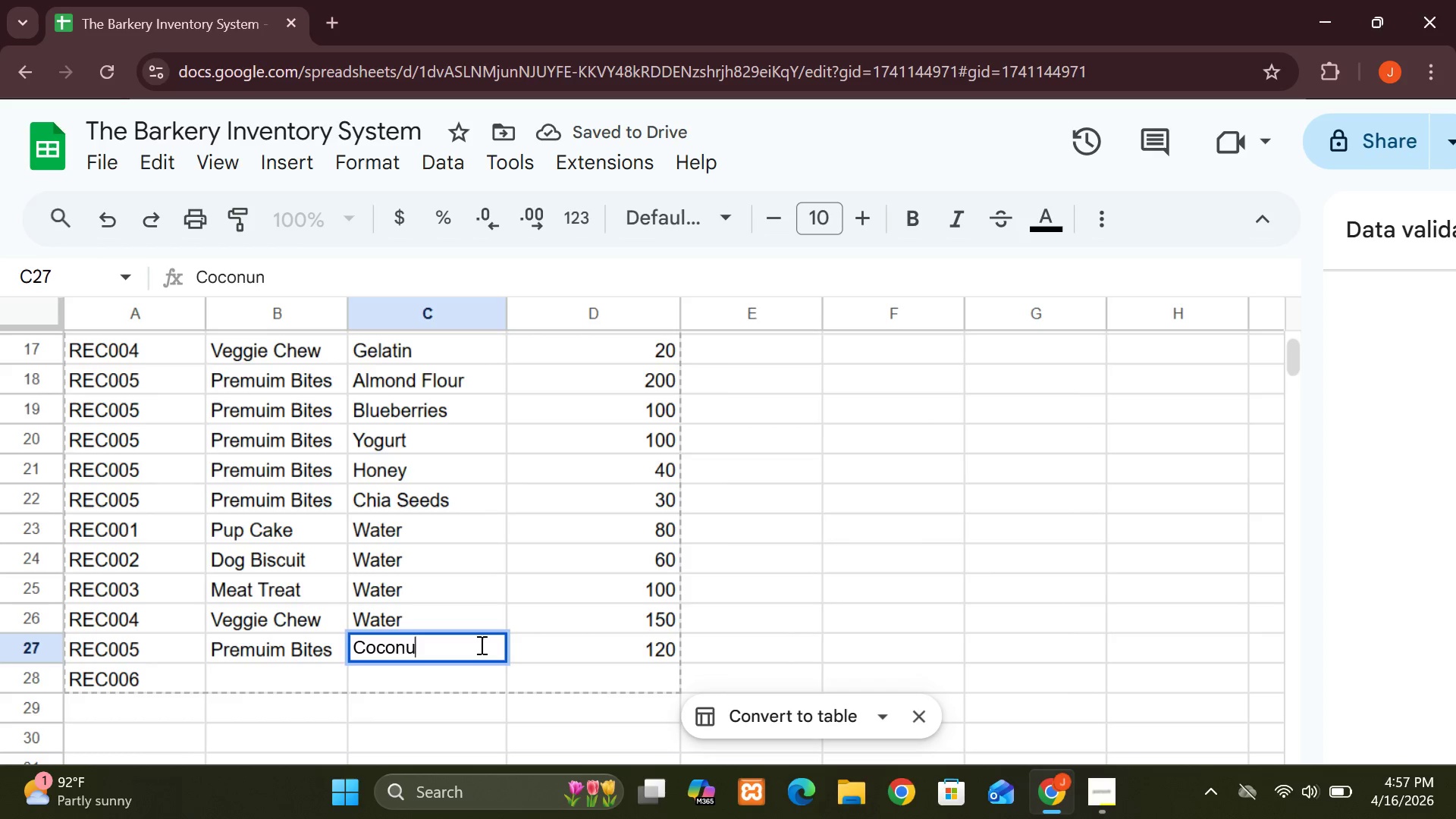 
key(Backspace)
 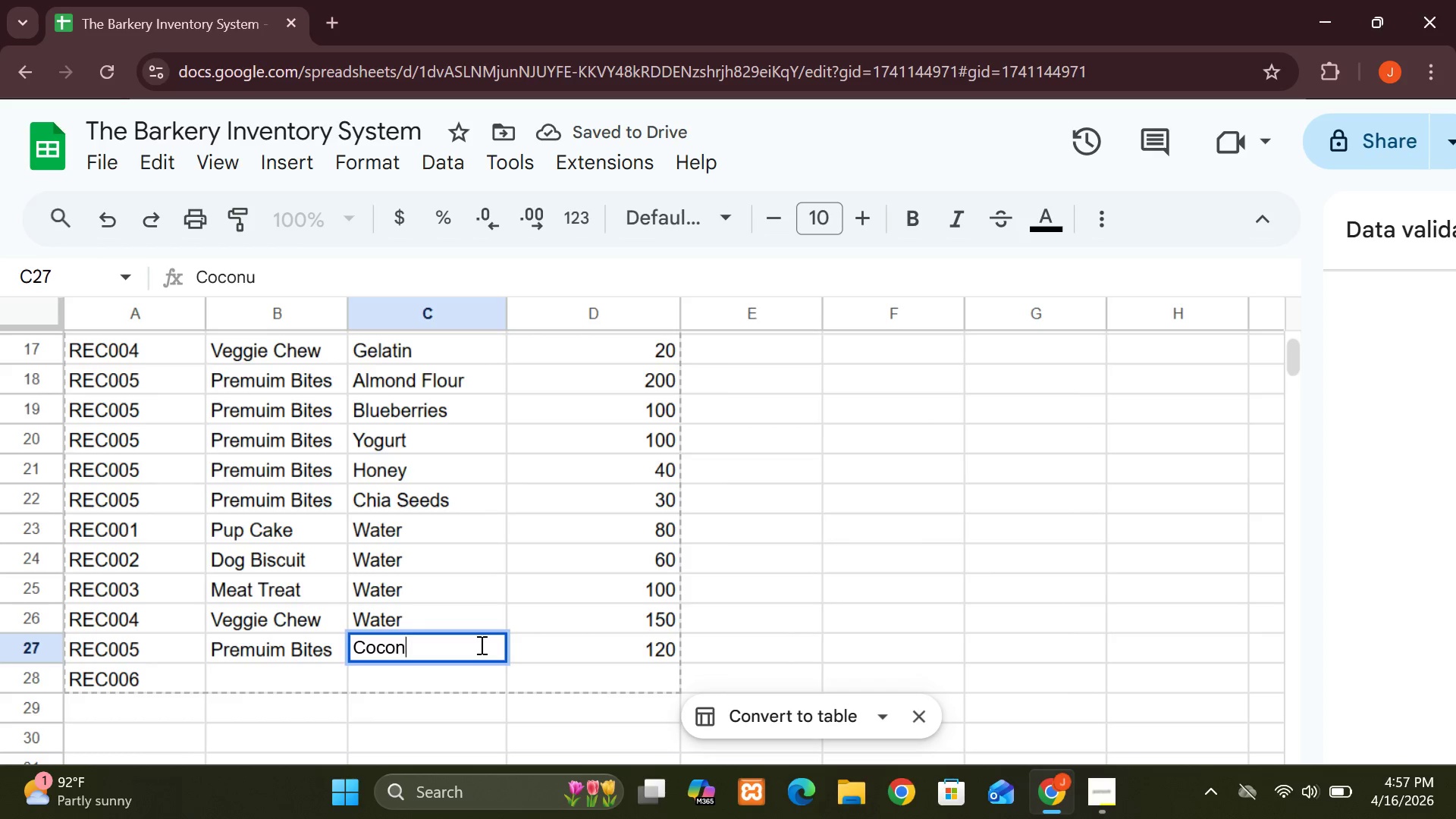 
key(Backspace)
 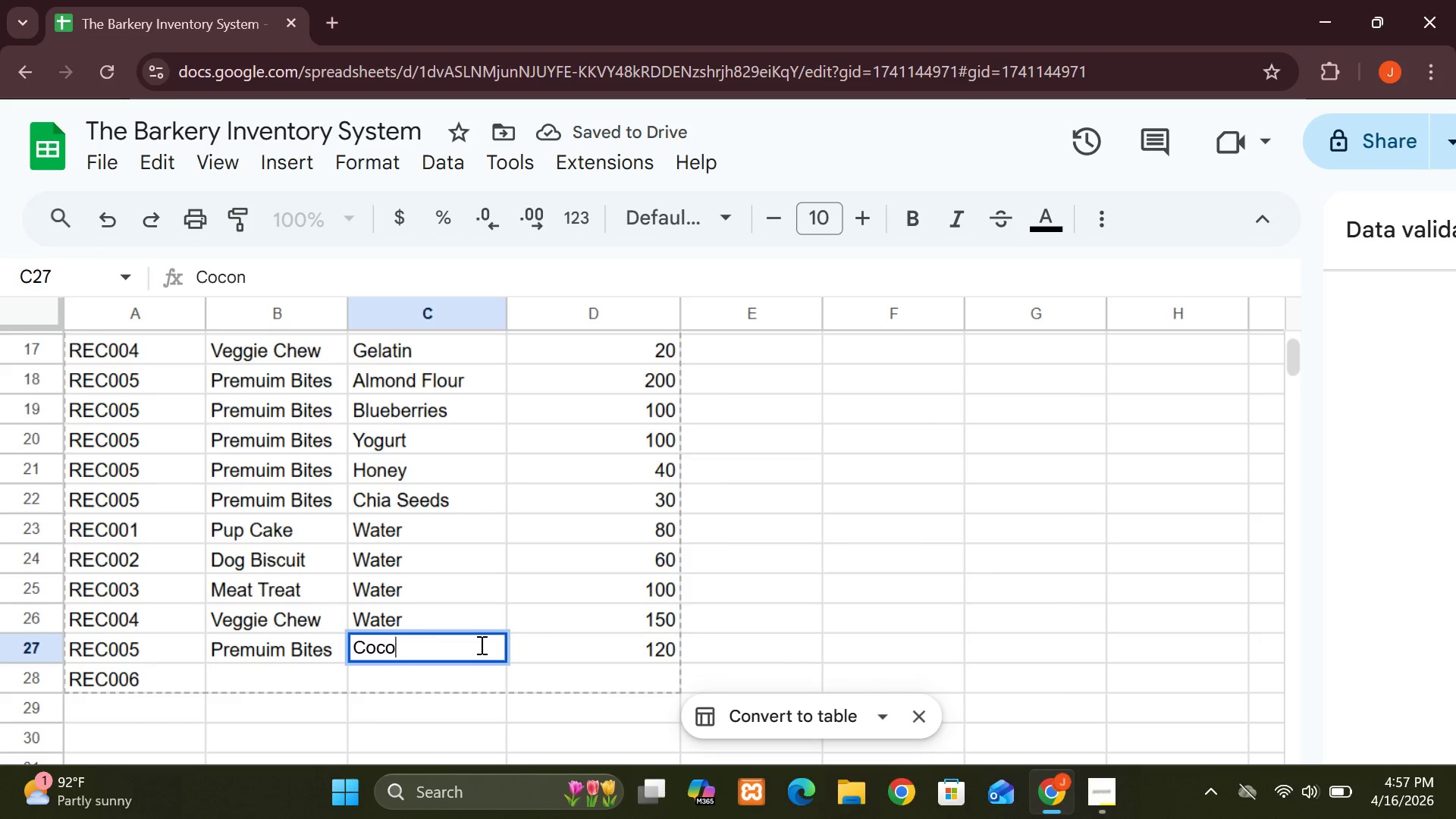 
key(Backspace)
 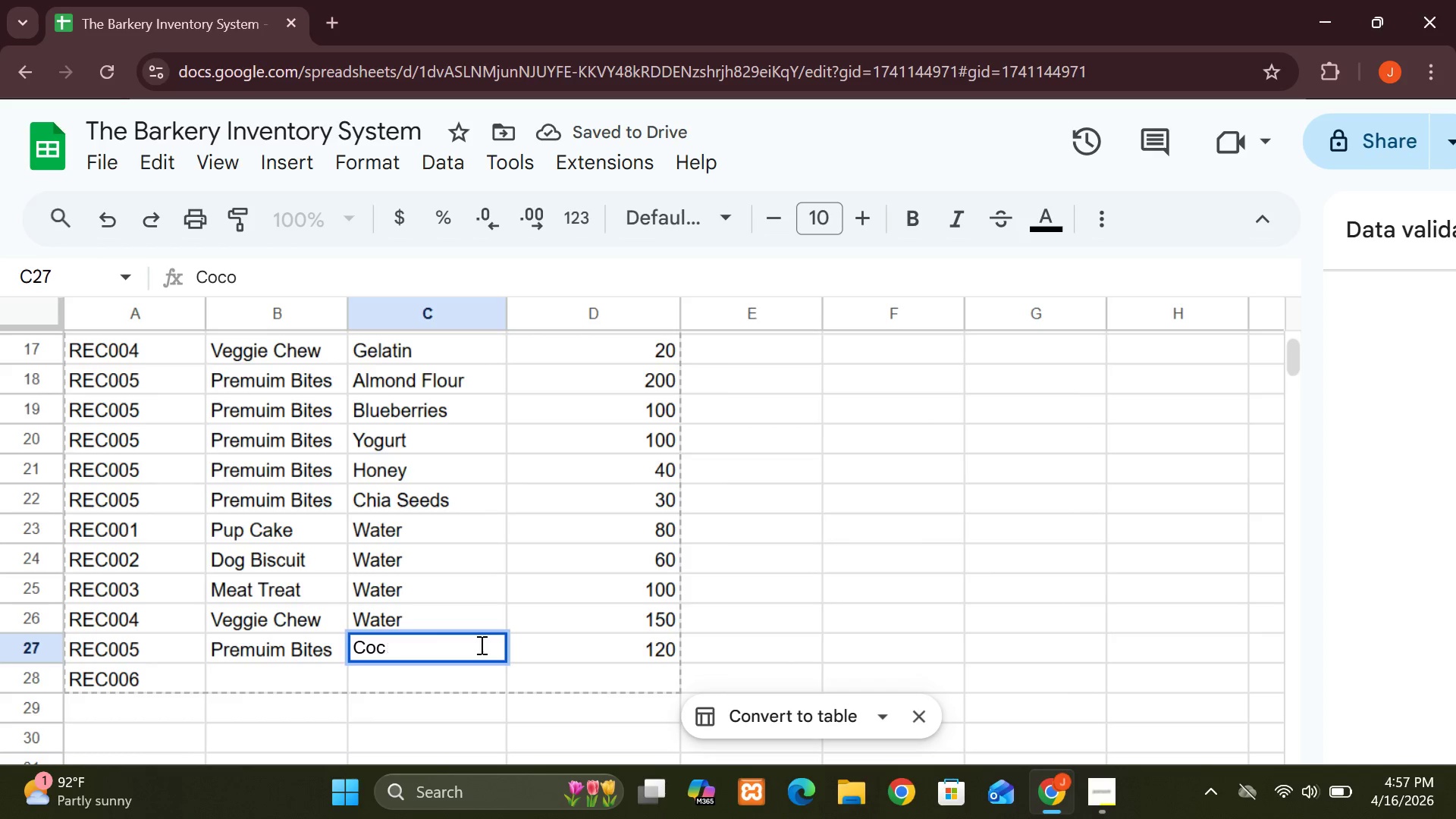 
key(Backspace)
 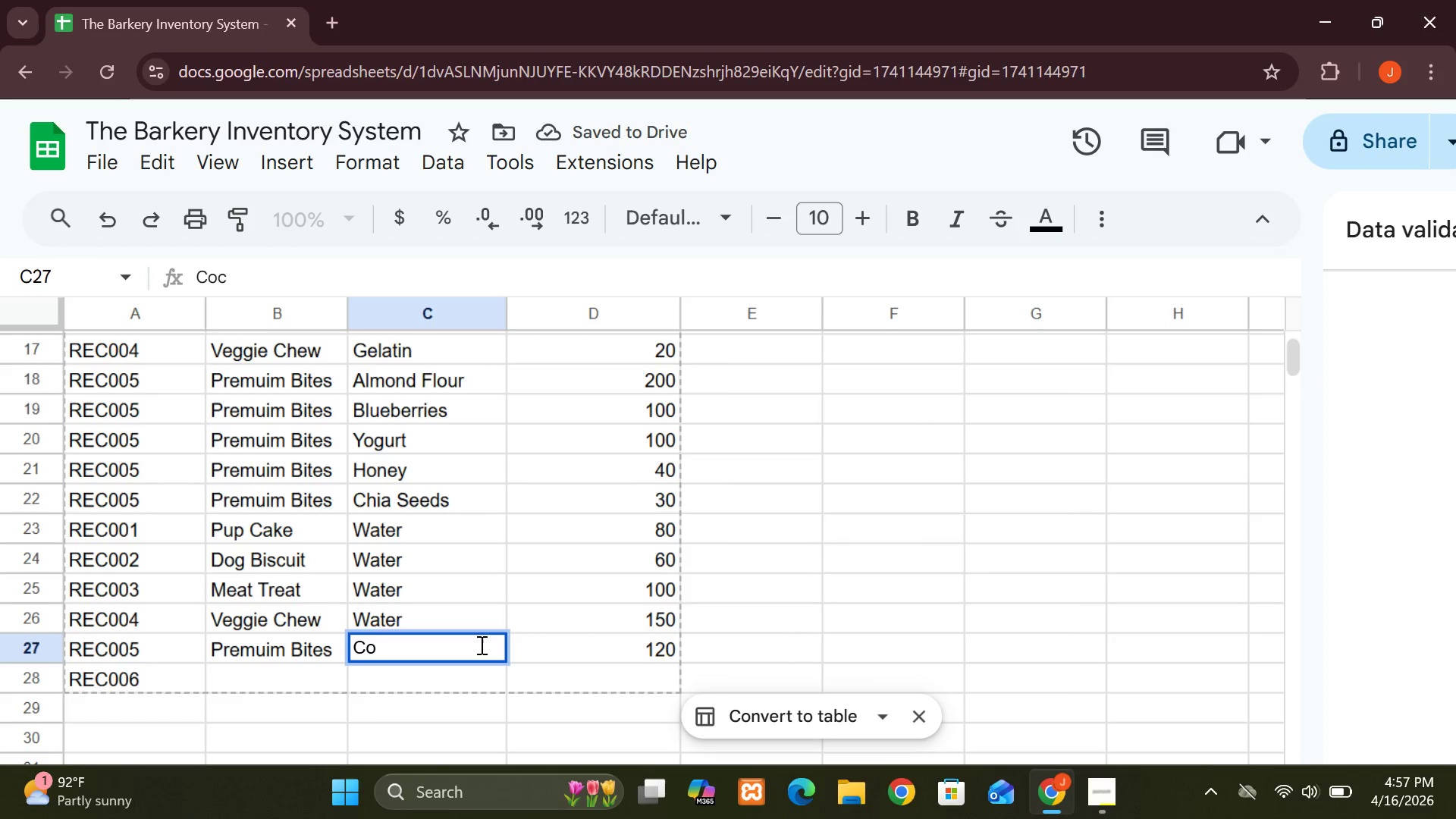 
key(Backspace)
 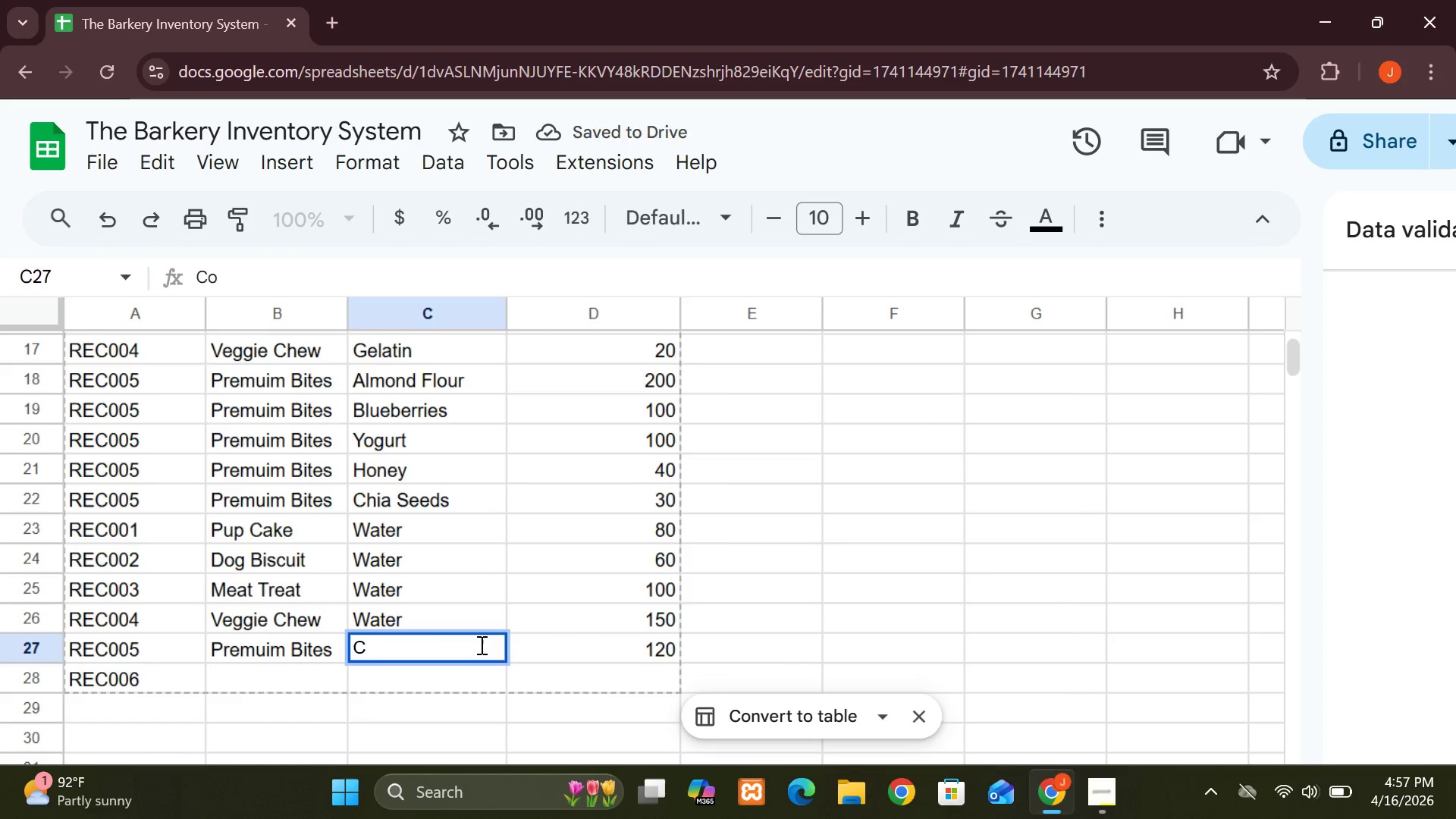 
key(Backspace)
 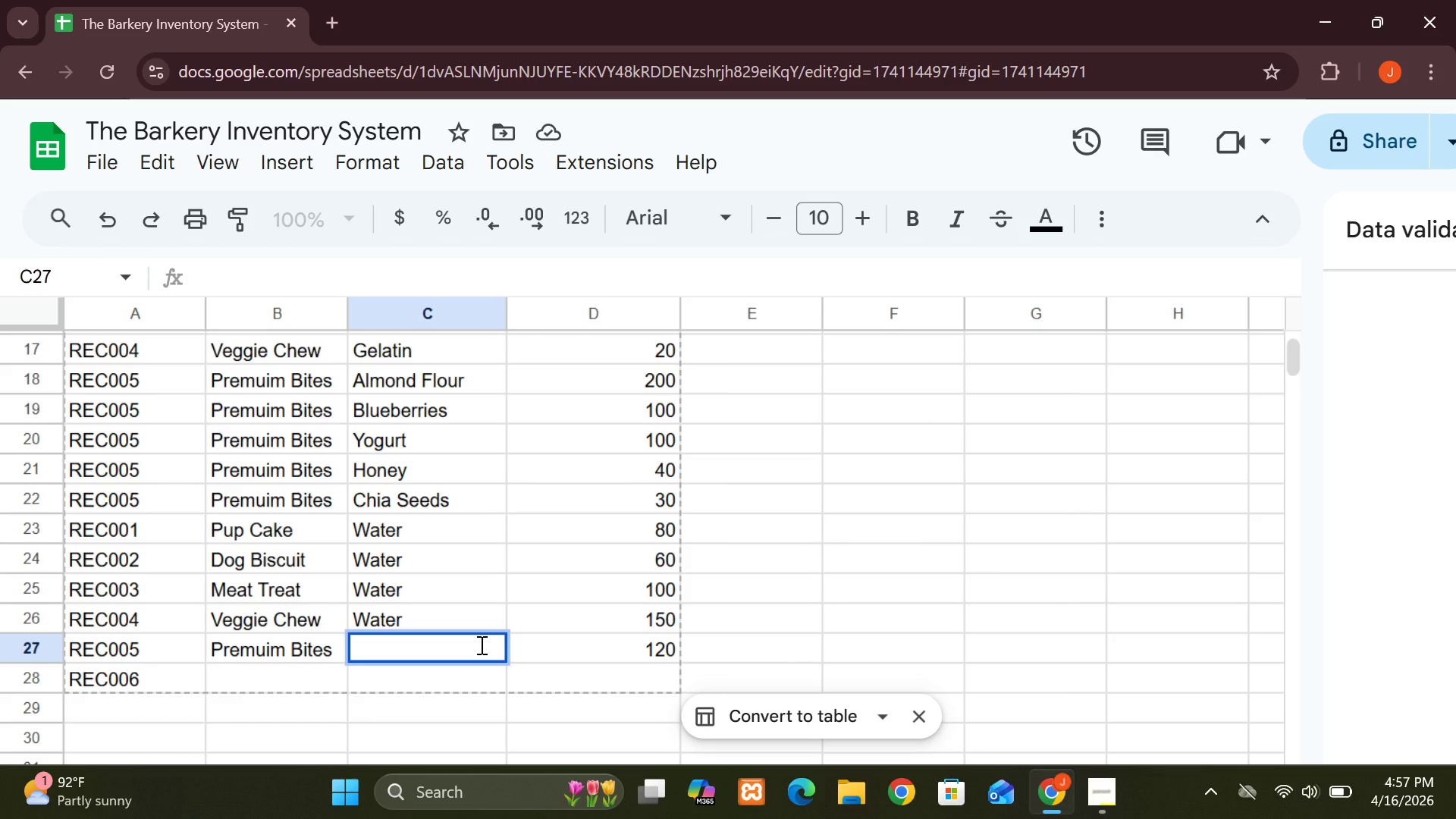 
key(W)
 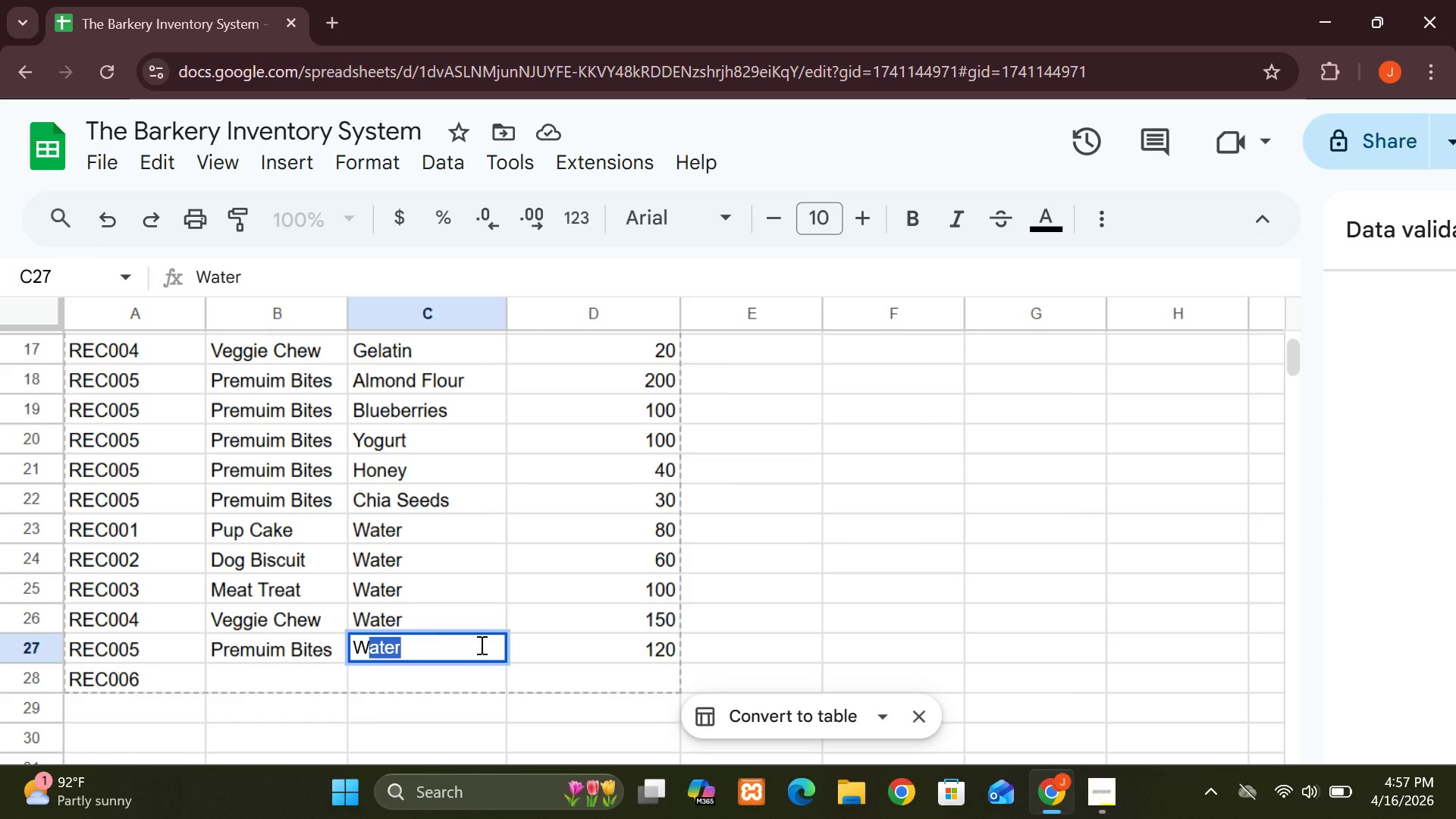 
key(Enter)
 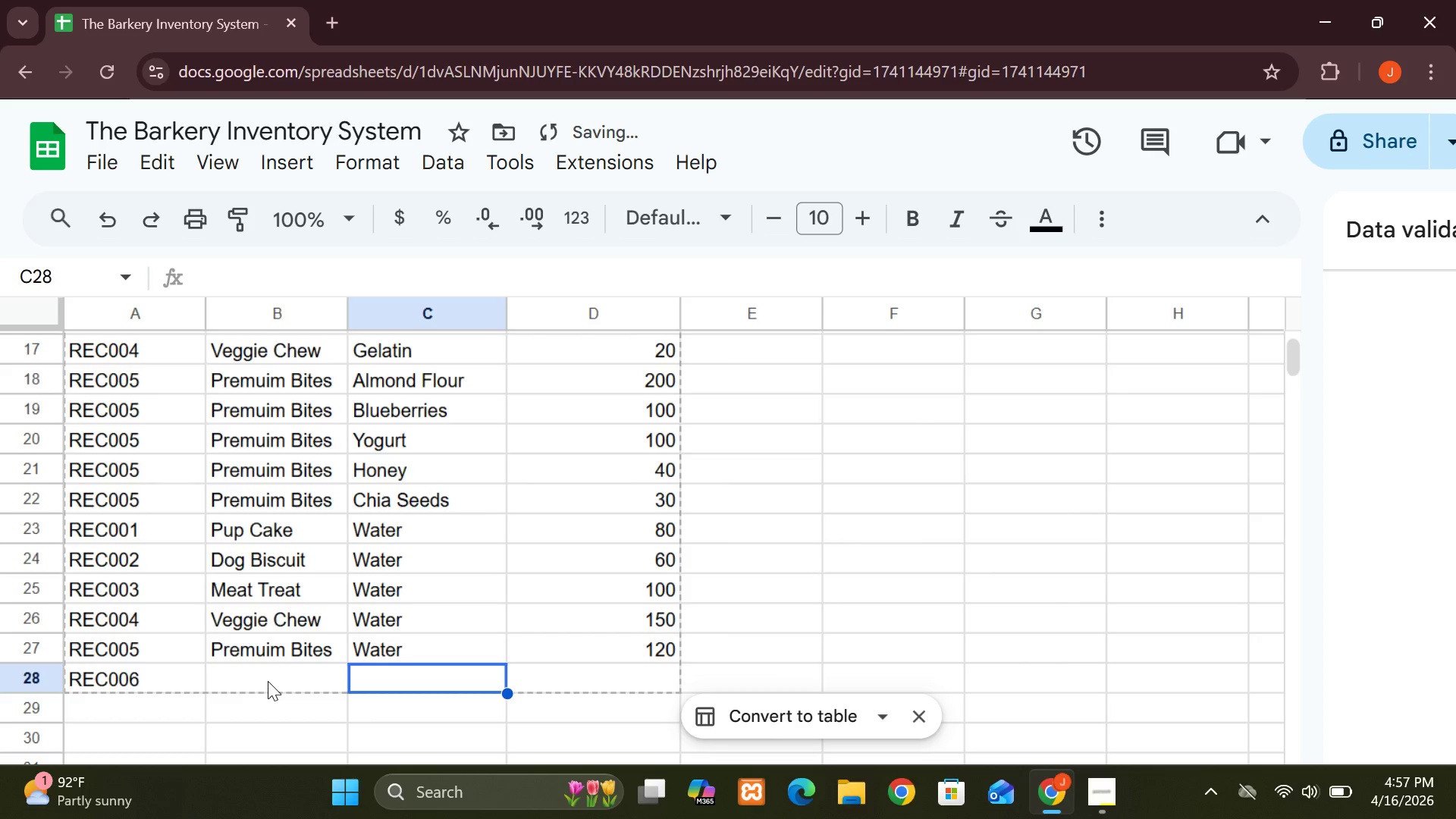 
left_click([268, 681])
 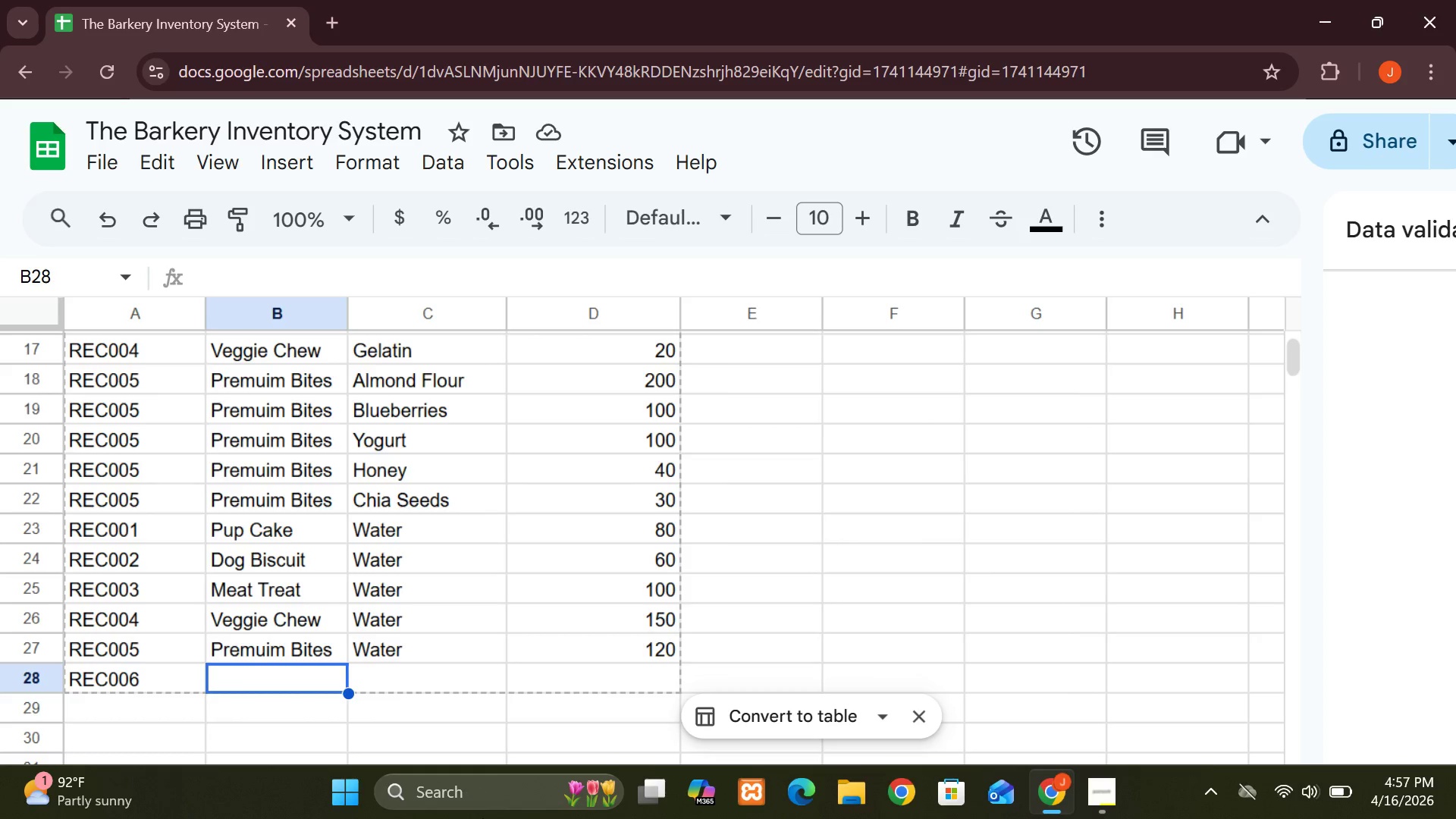 
wait(6.56)
 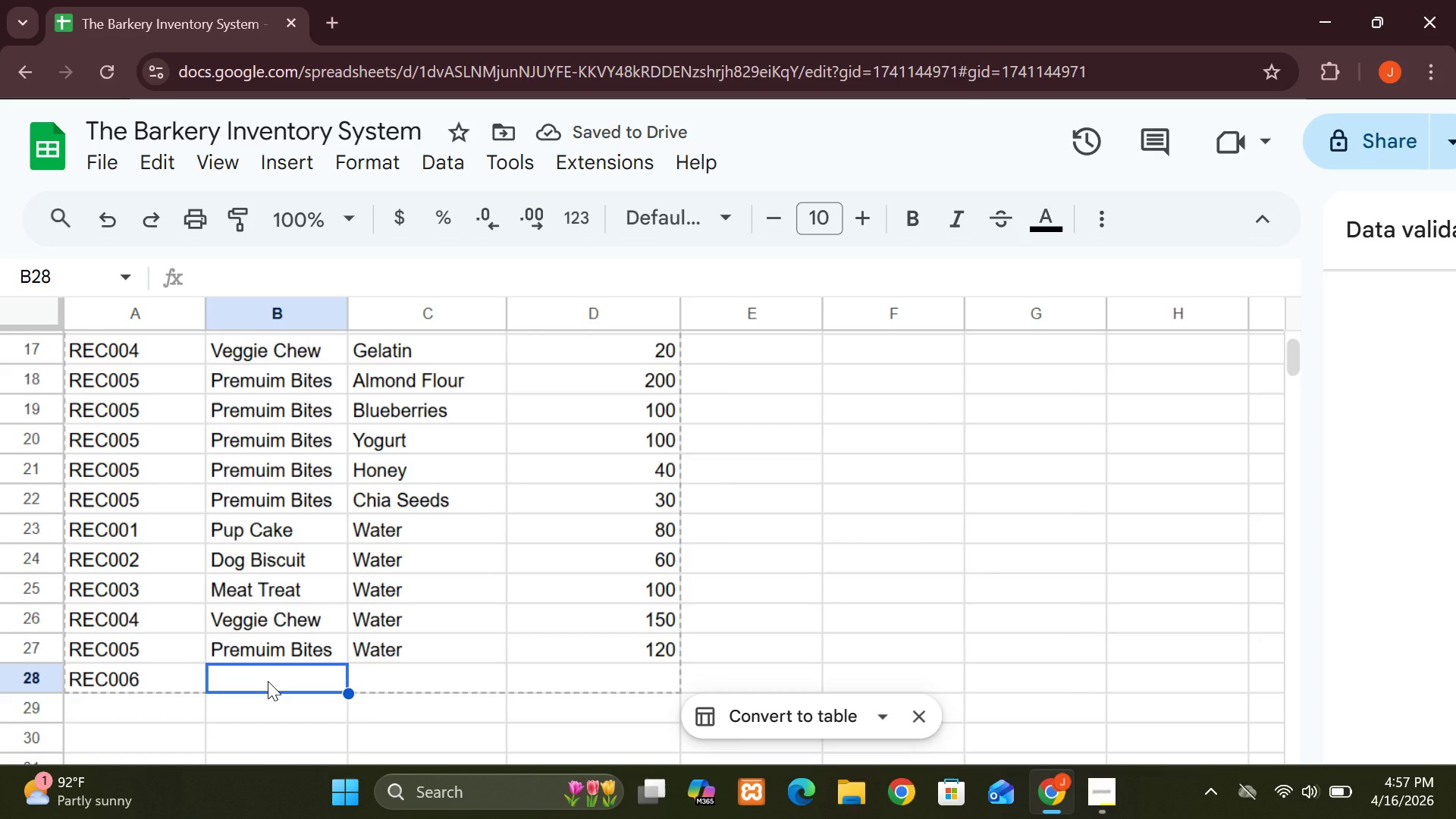 
left_click([1109, 797])